 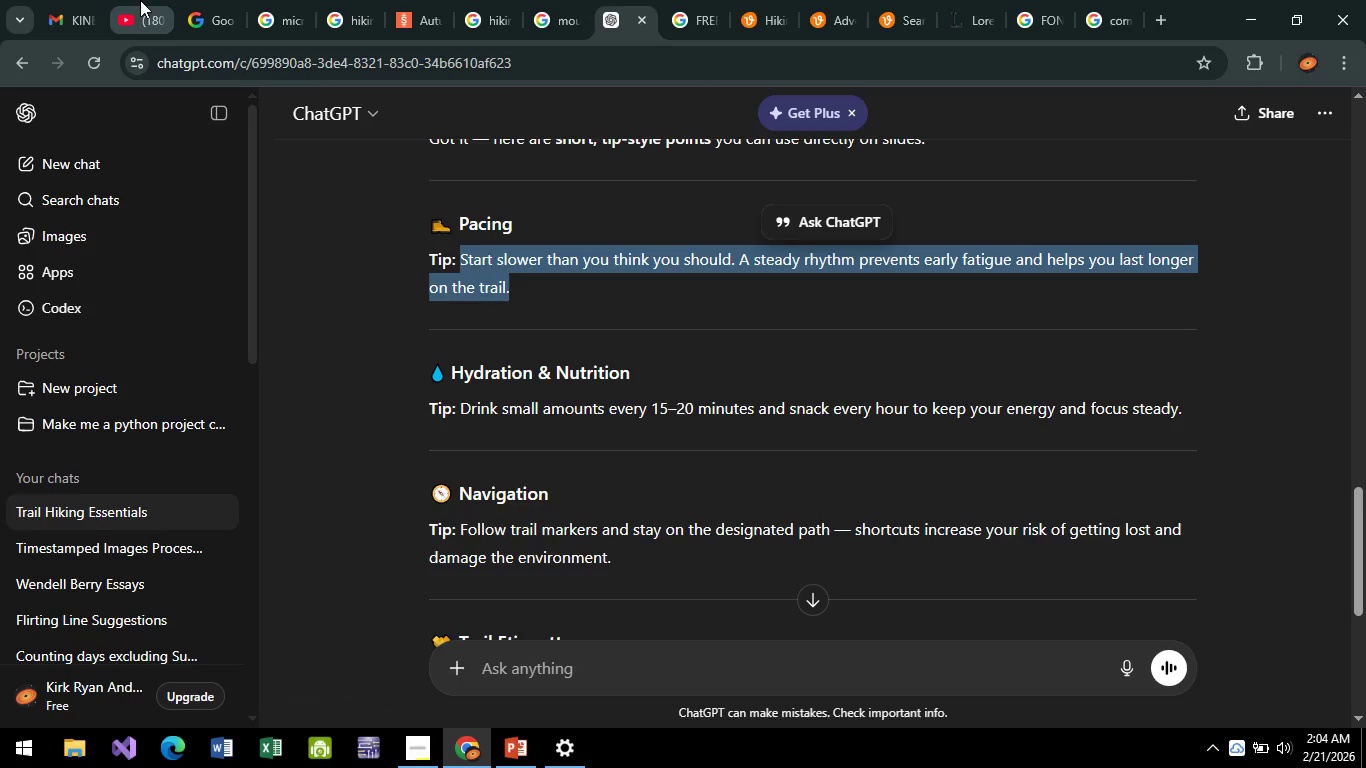 
key(Control+V)
 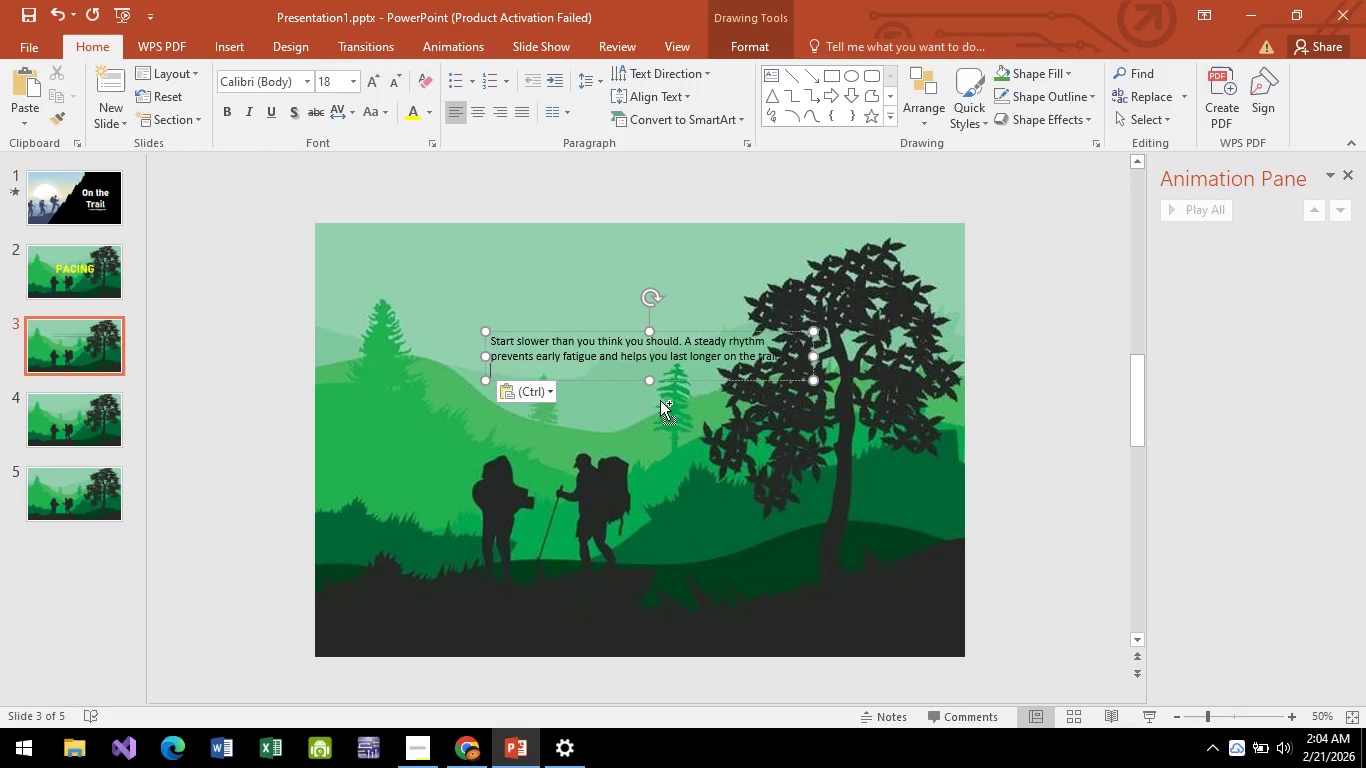 
key(Control+A)
 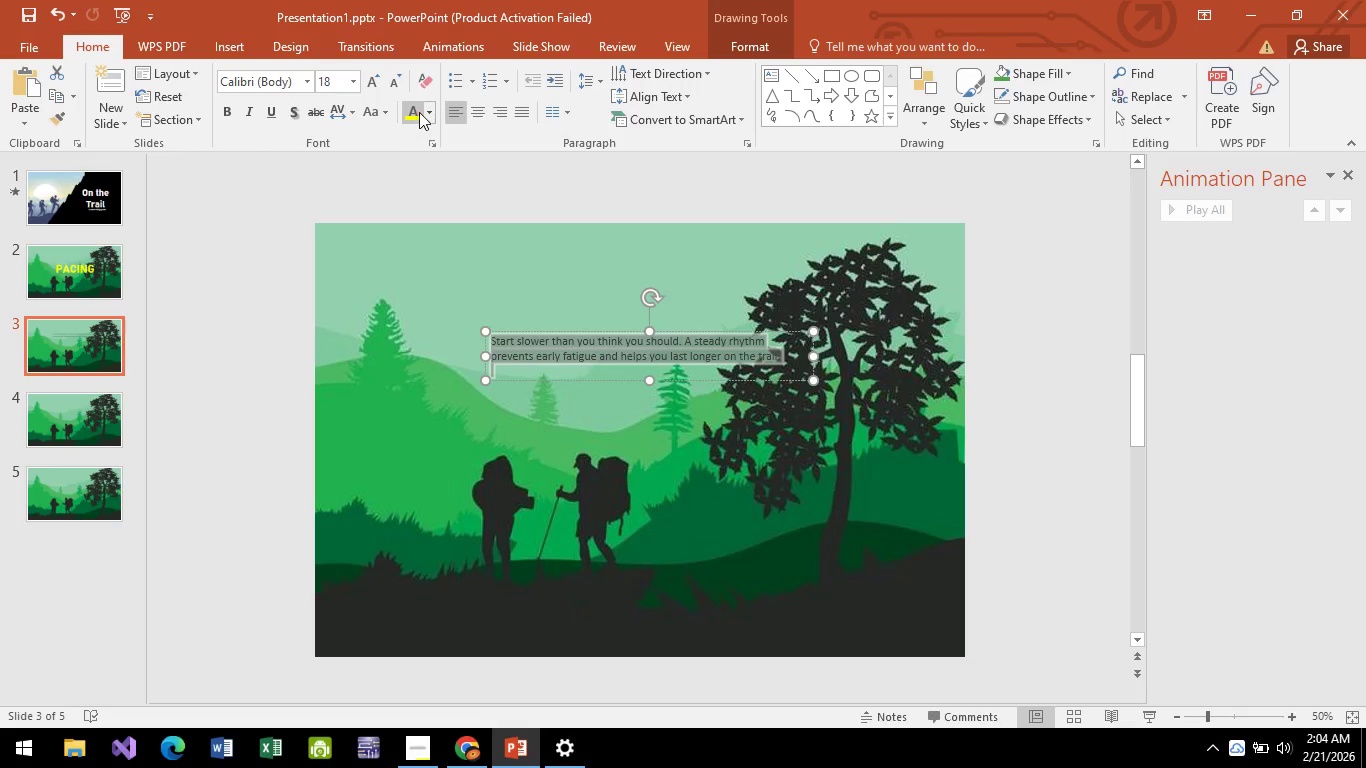 
left_click([419, 112])
 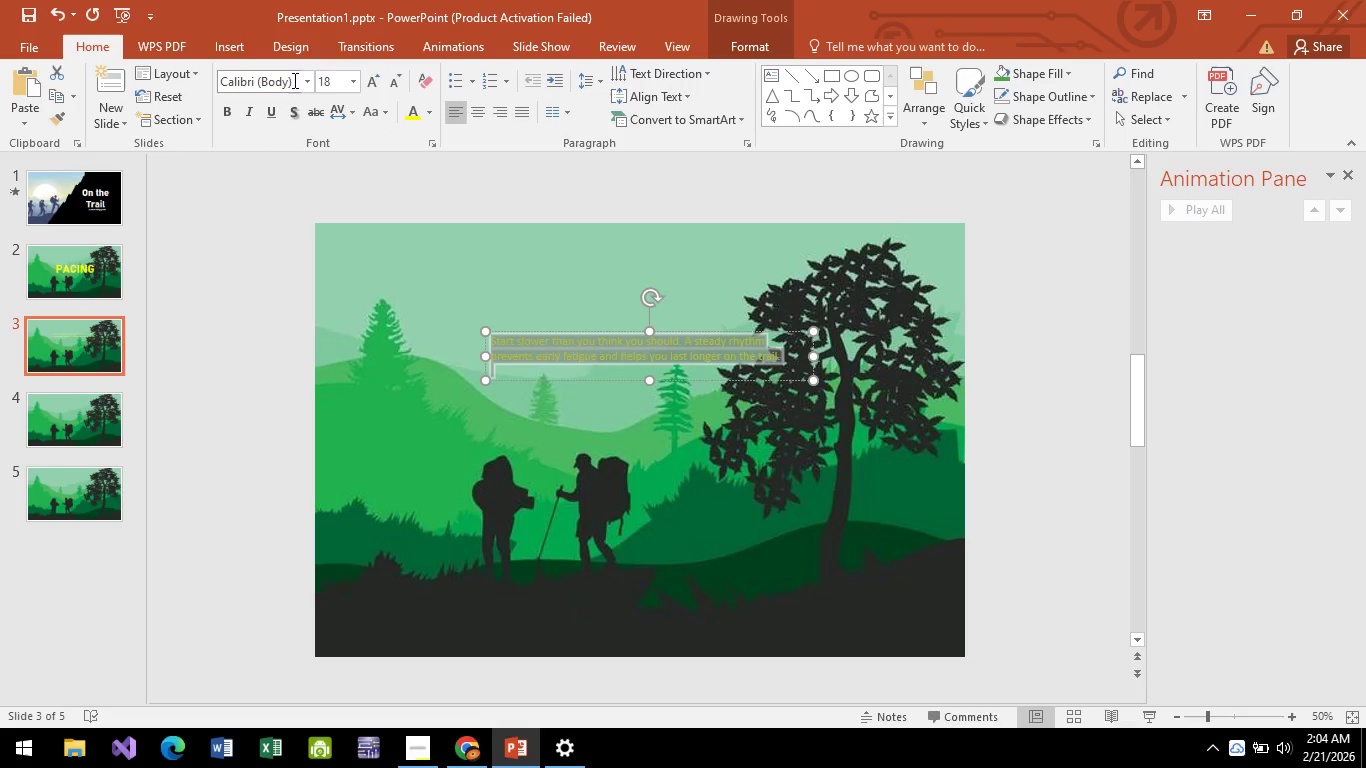 
left_click([303, 82])
 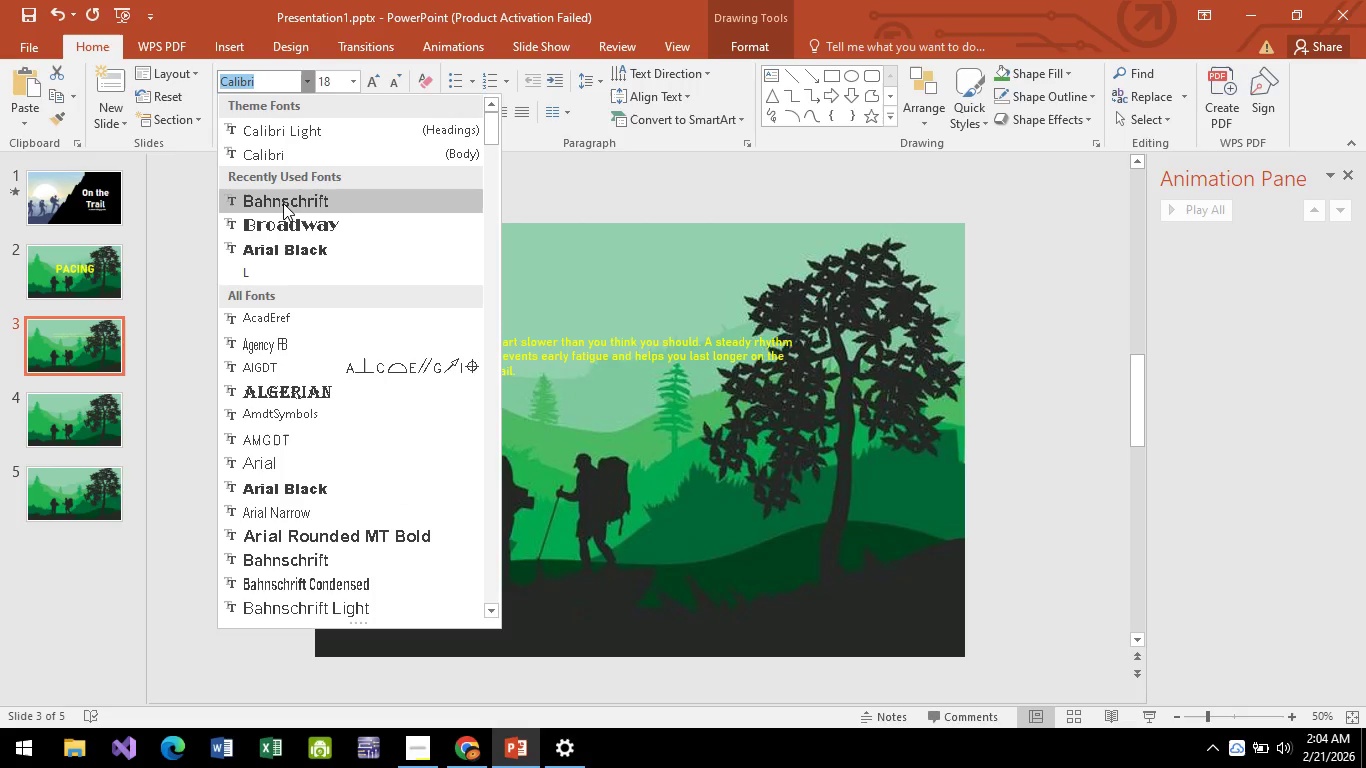 
left_click([283, 203])
 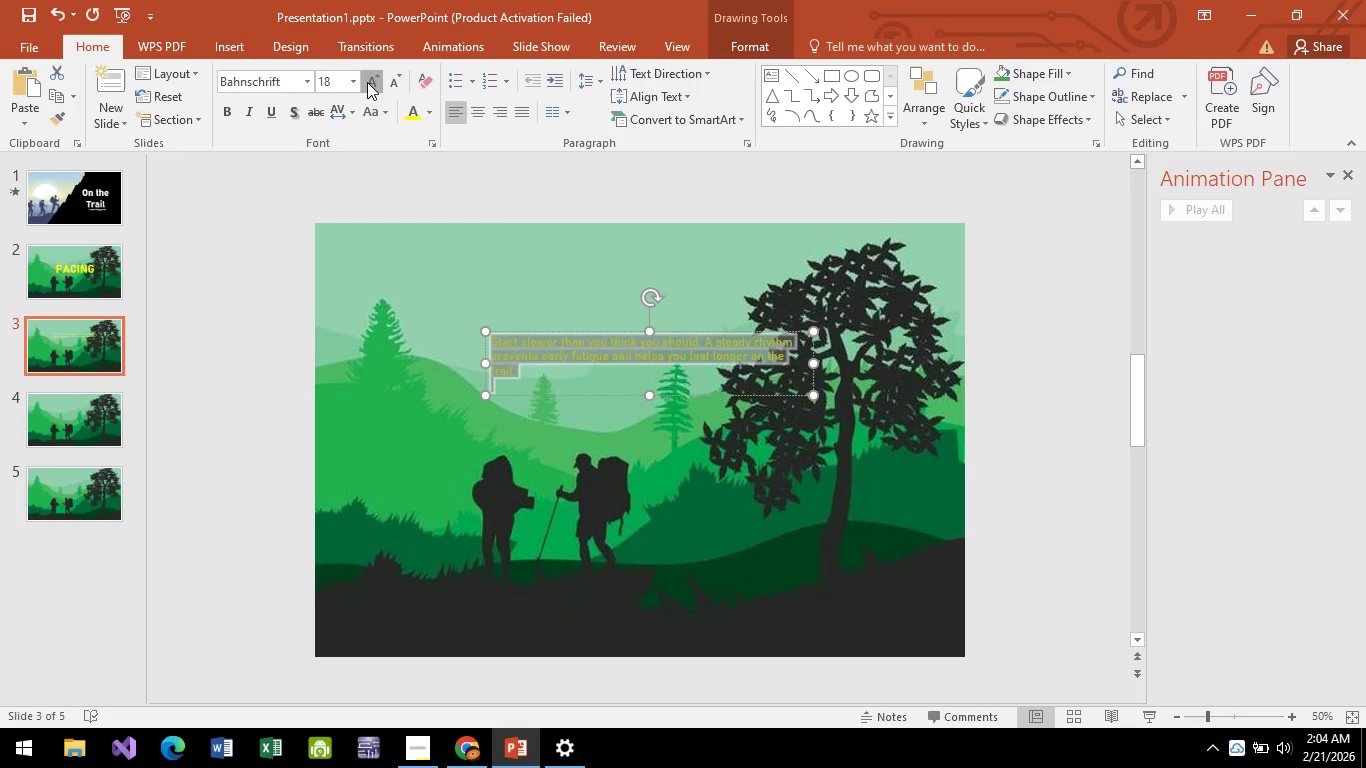 
double_click([367, 82])
 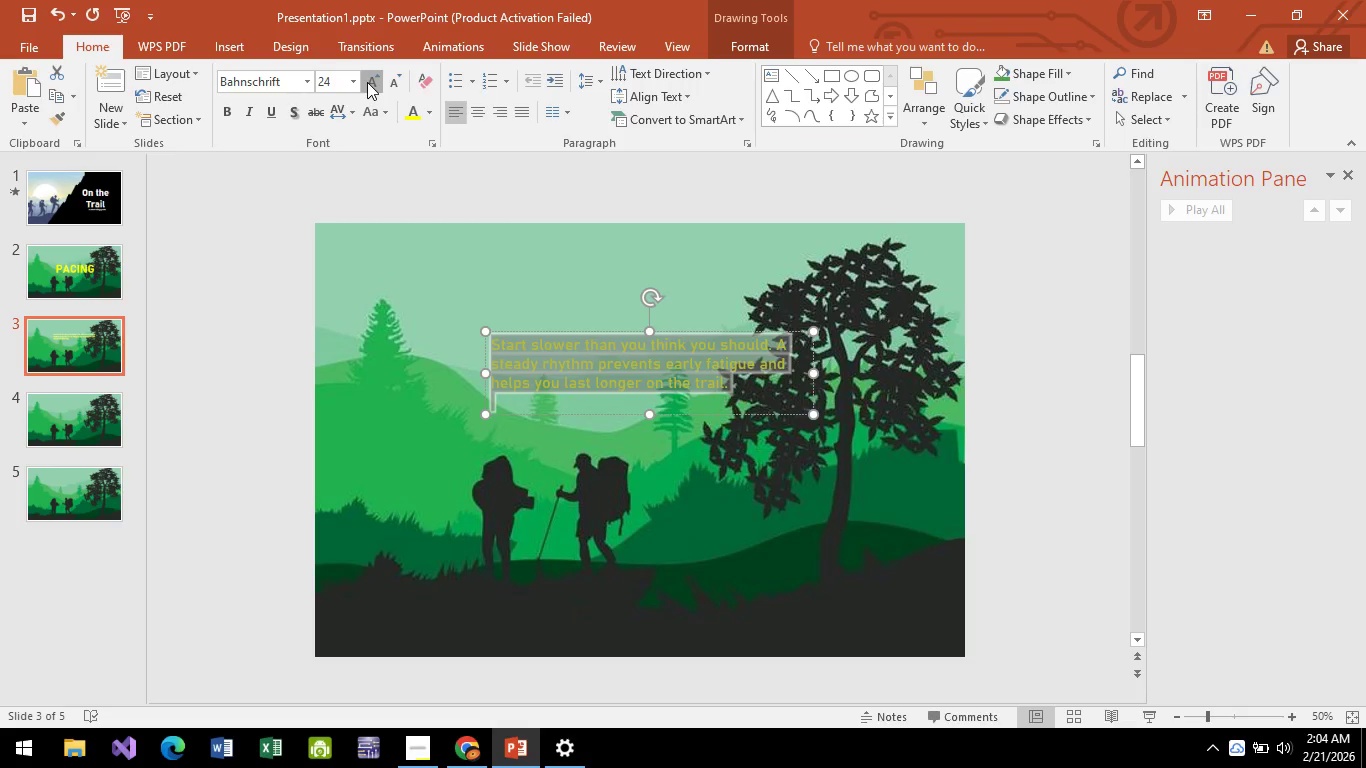 
triple_click([367, 82])
 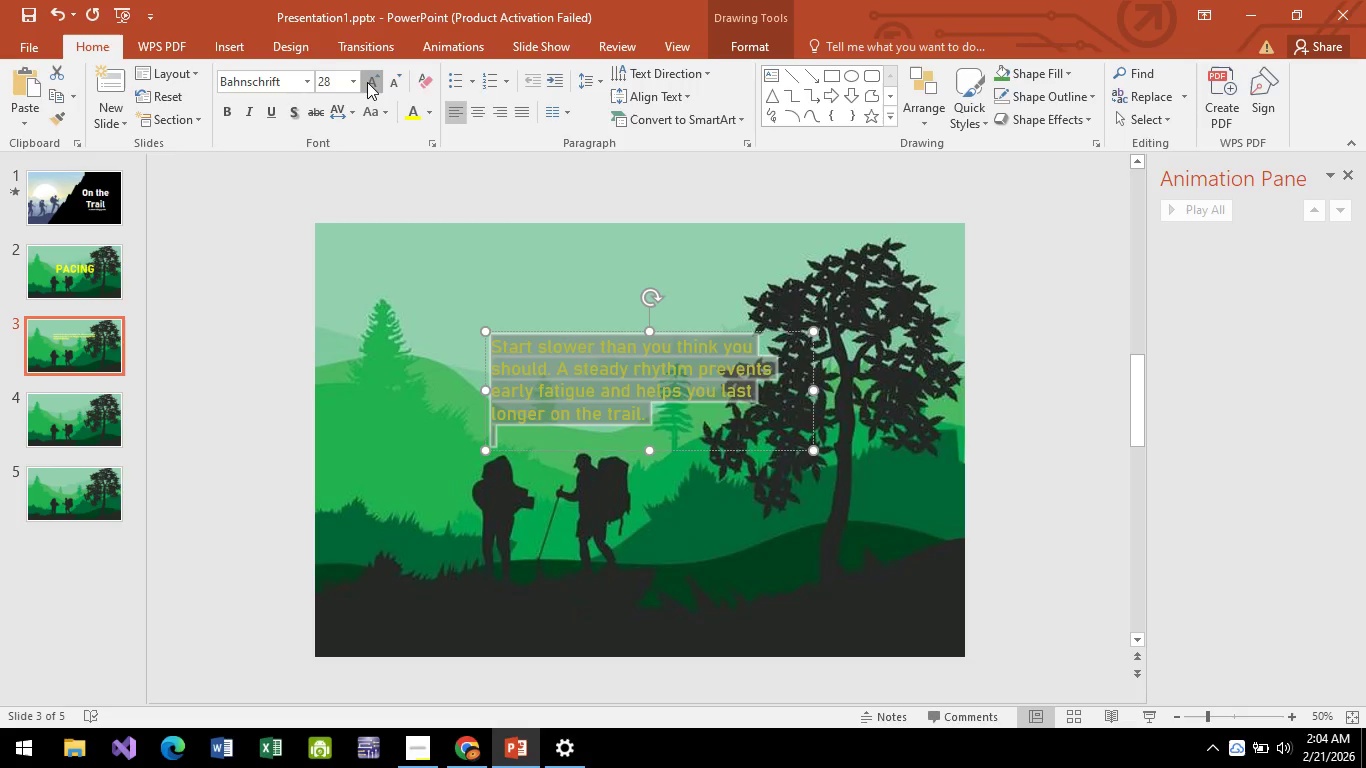 
triple_click([367, 82])
 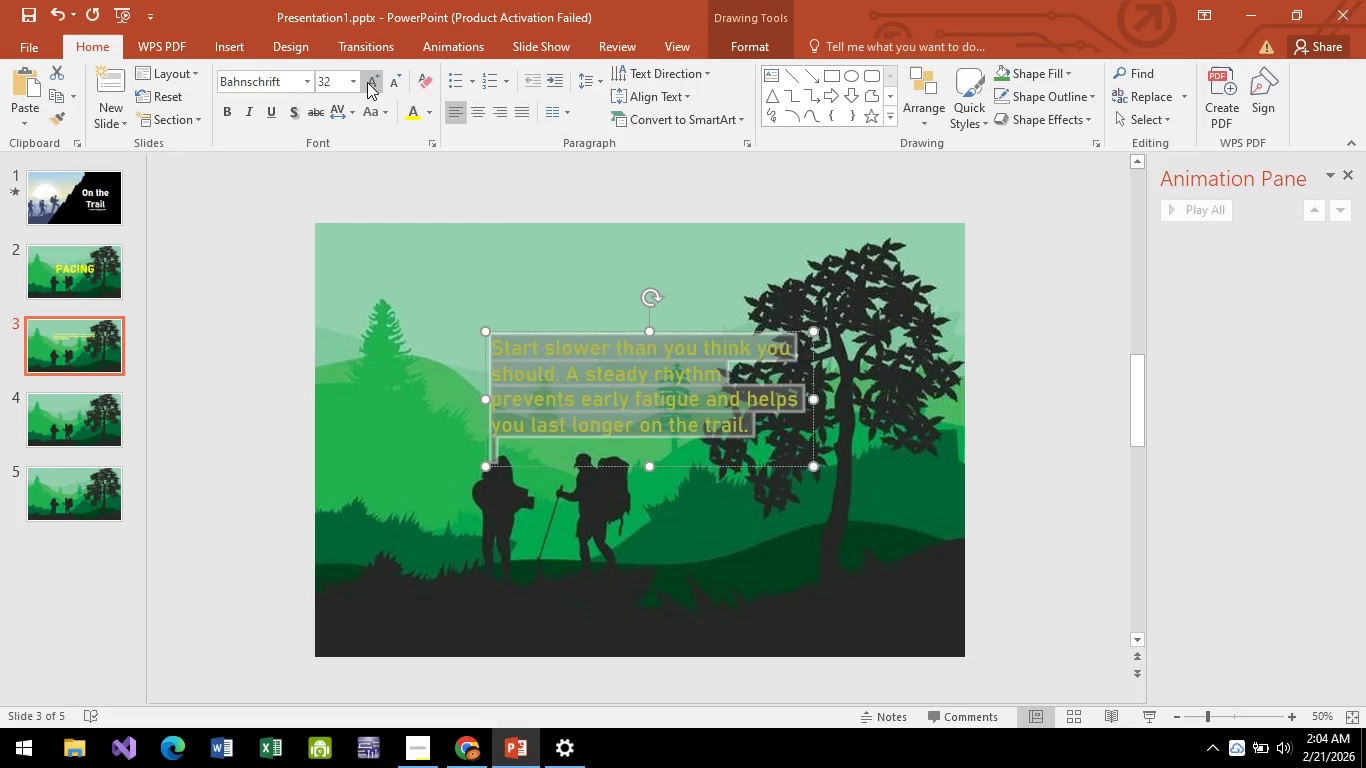 
triple_click([367, 82])
 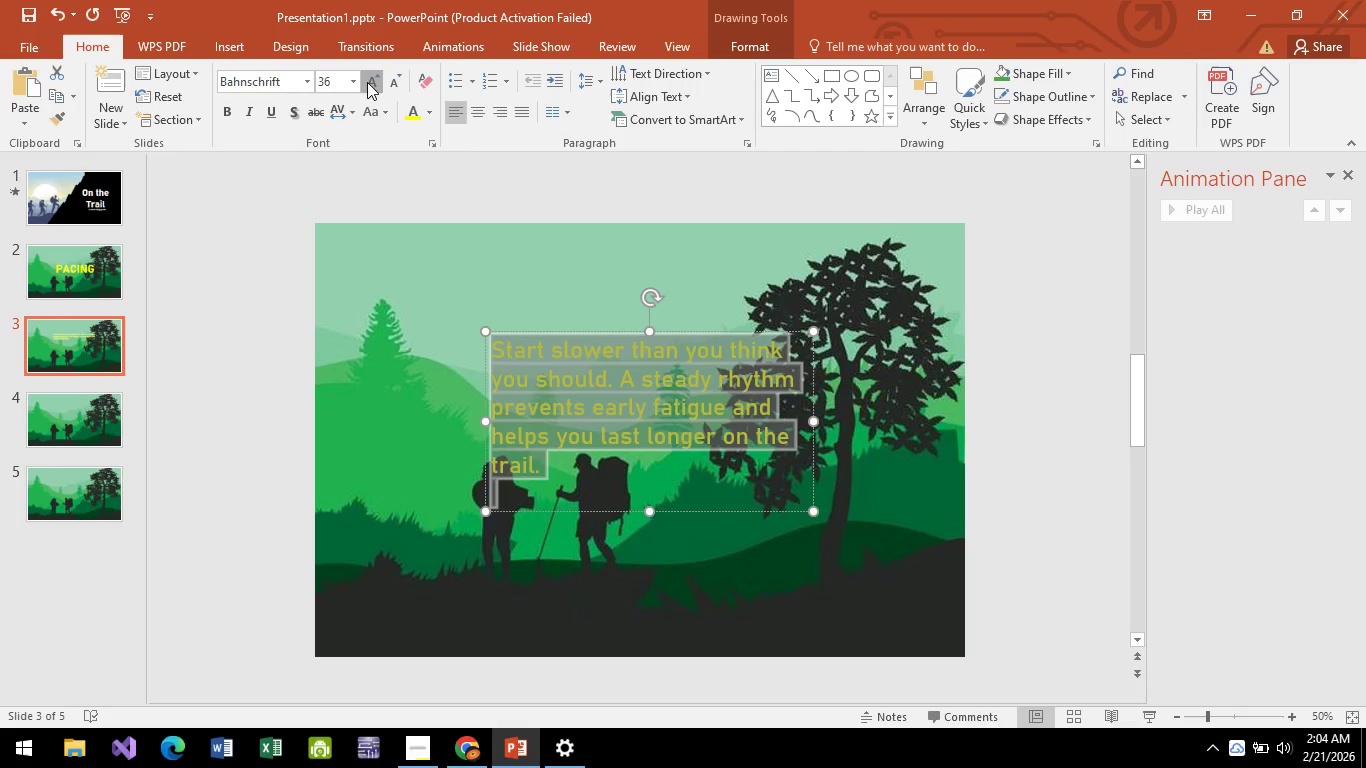 
triple_click([367, 82])
 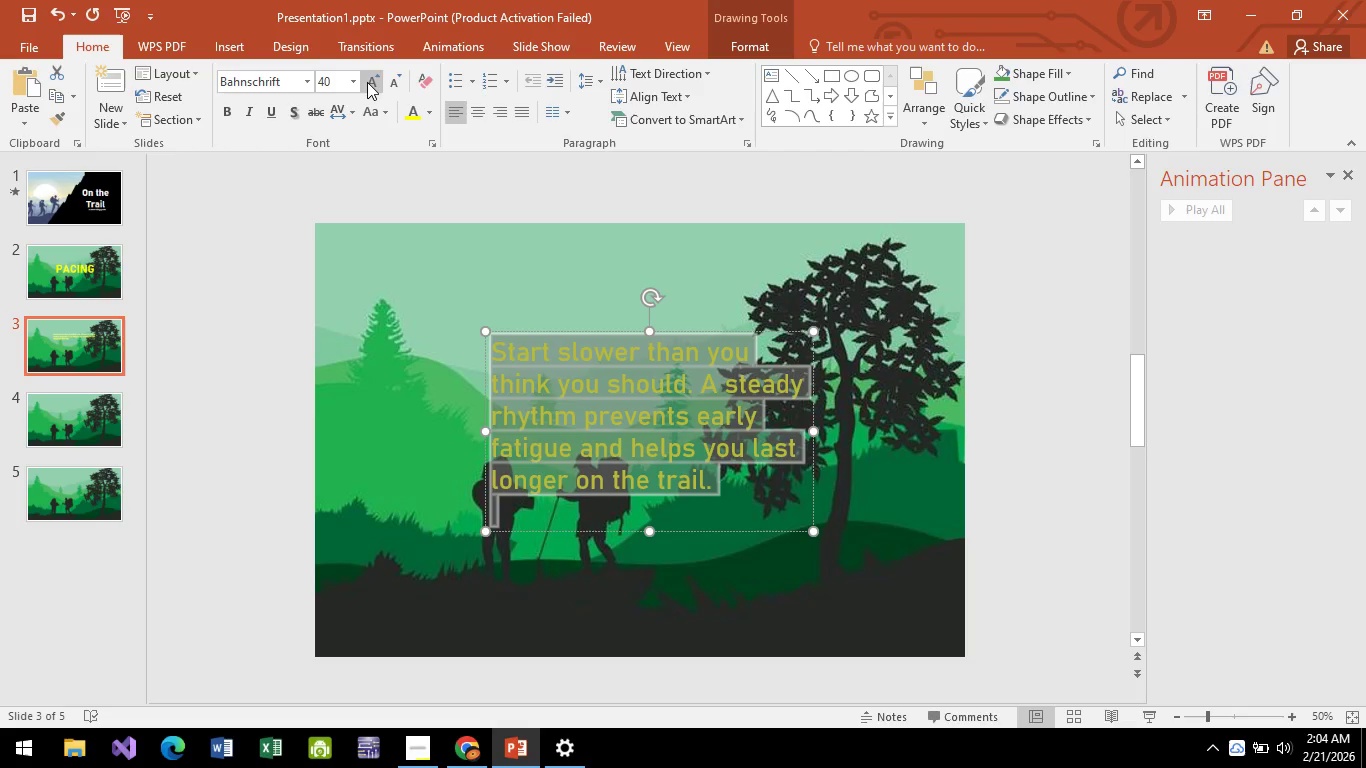 
left_click([367, 82])
 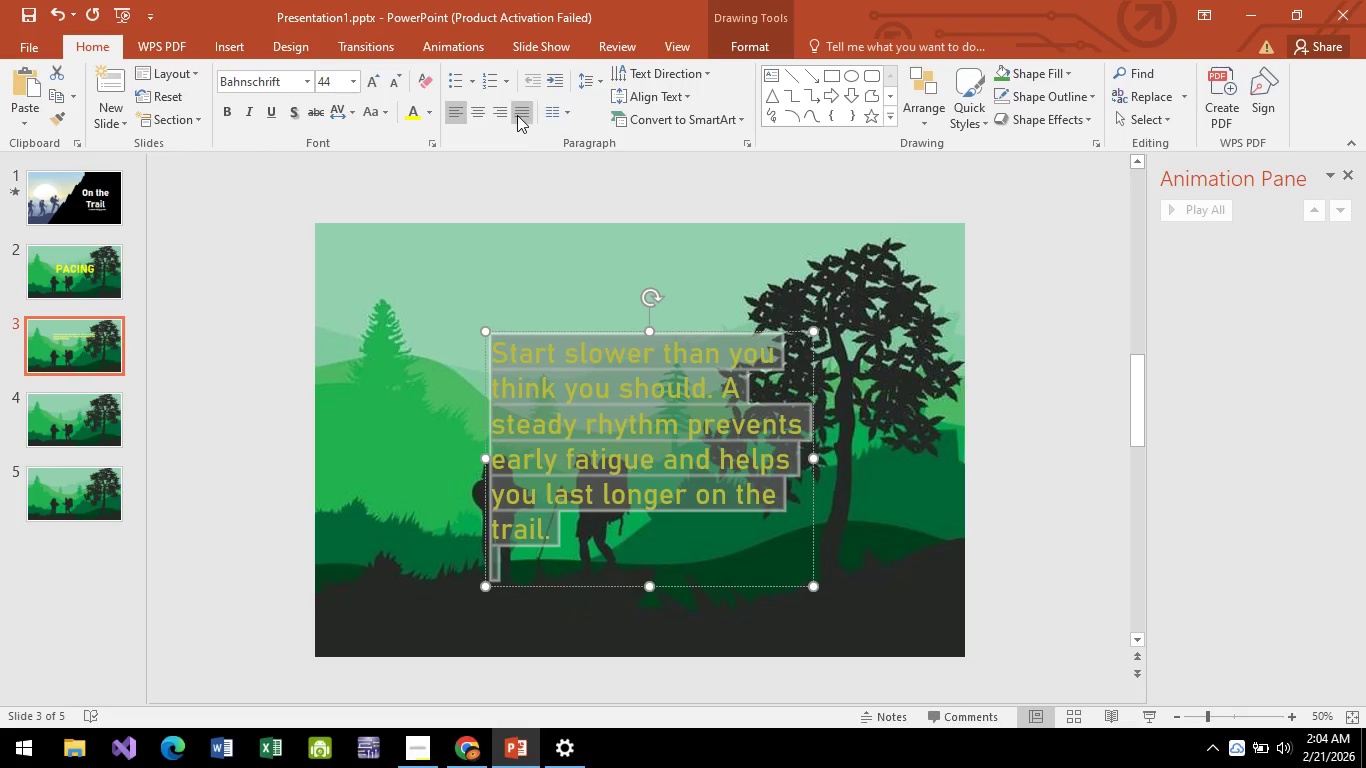 
left_click([517, 115])
 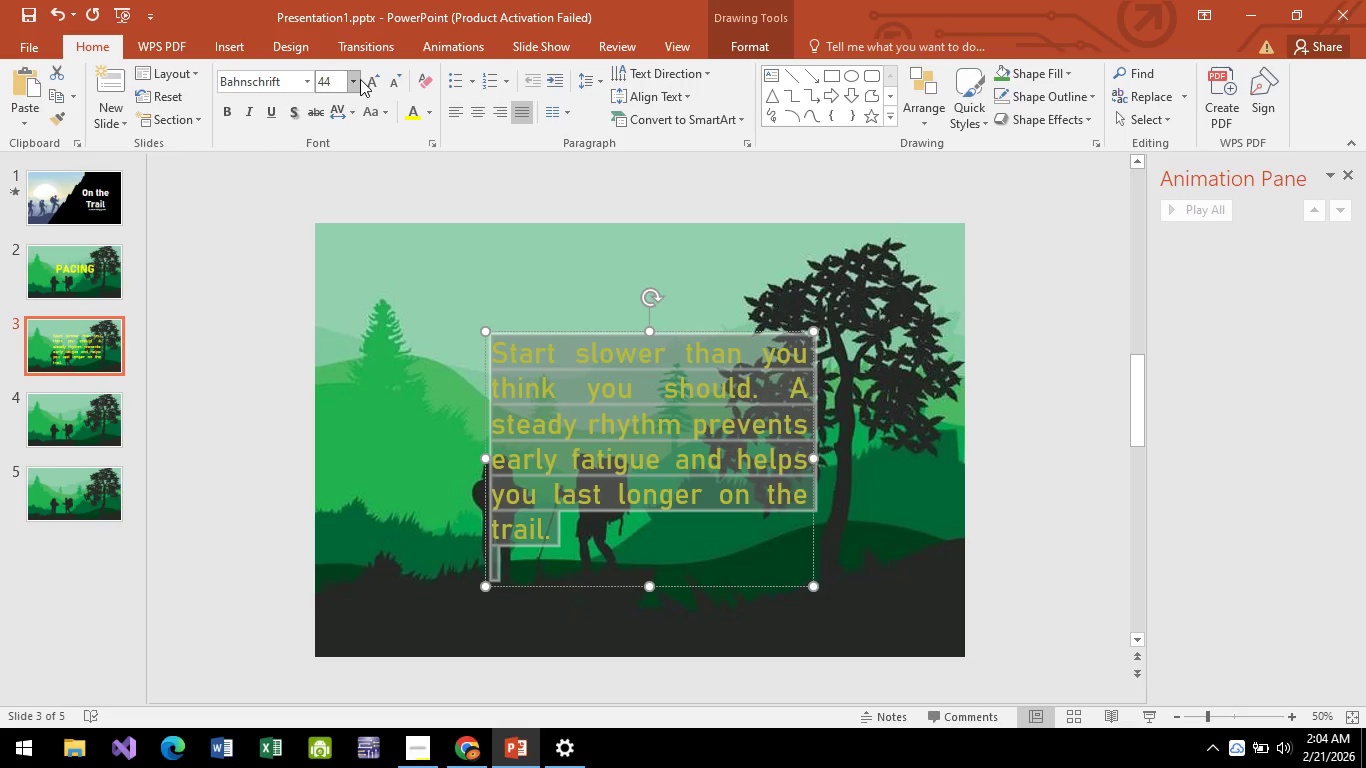 
double_click([368, 80])
 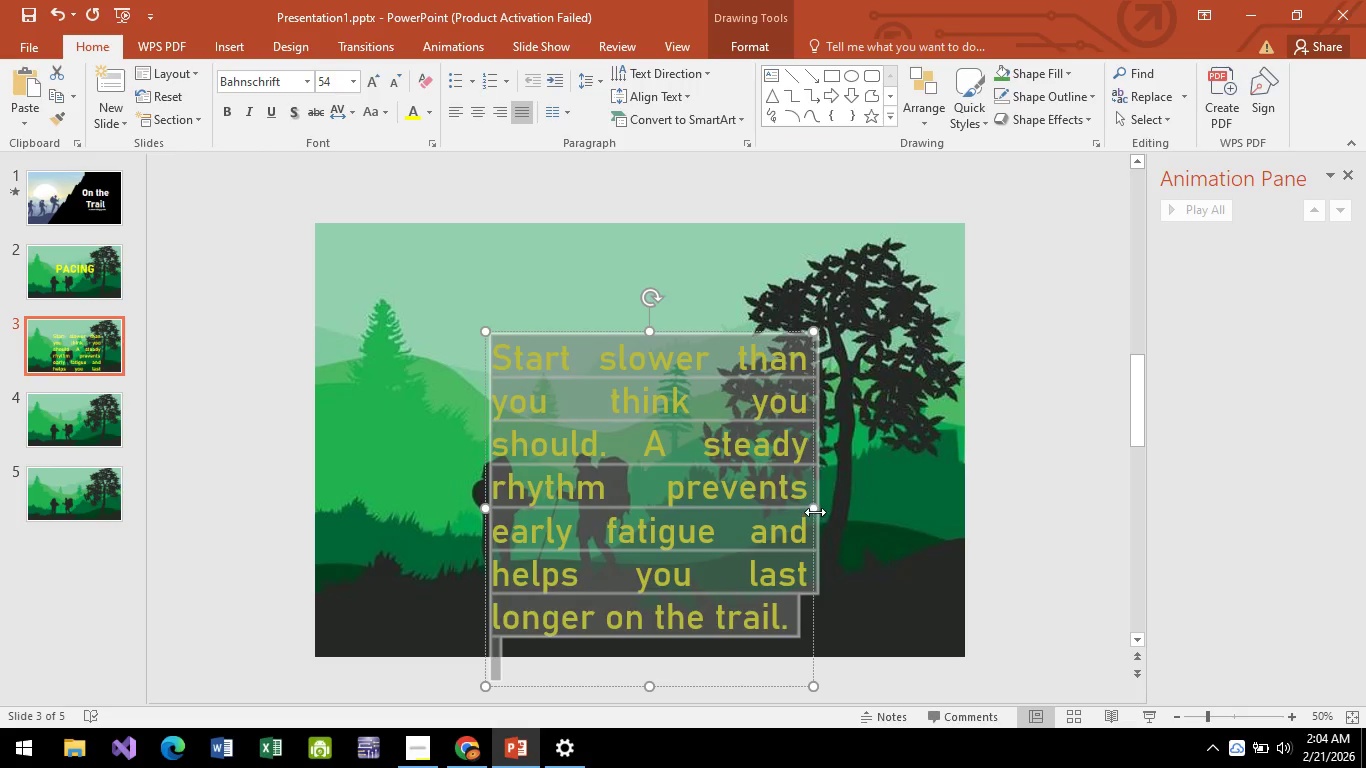 
left_click_drag(start_coordinate=[817, 510], to_coordinate=[973, 497])
 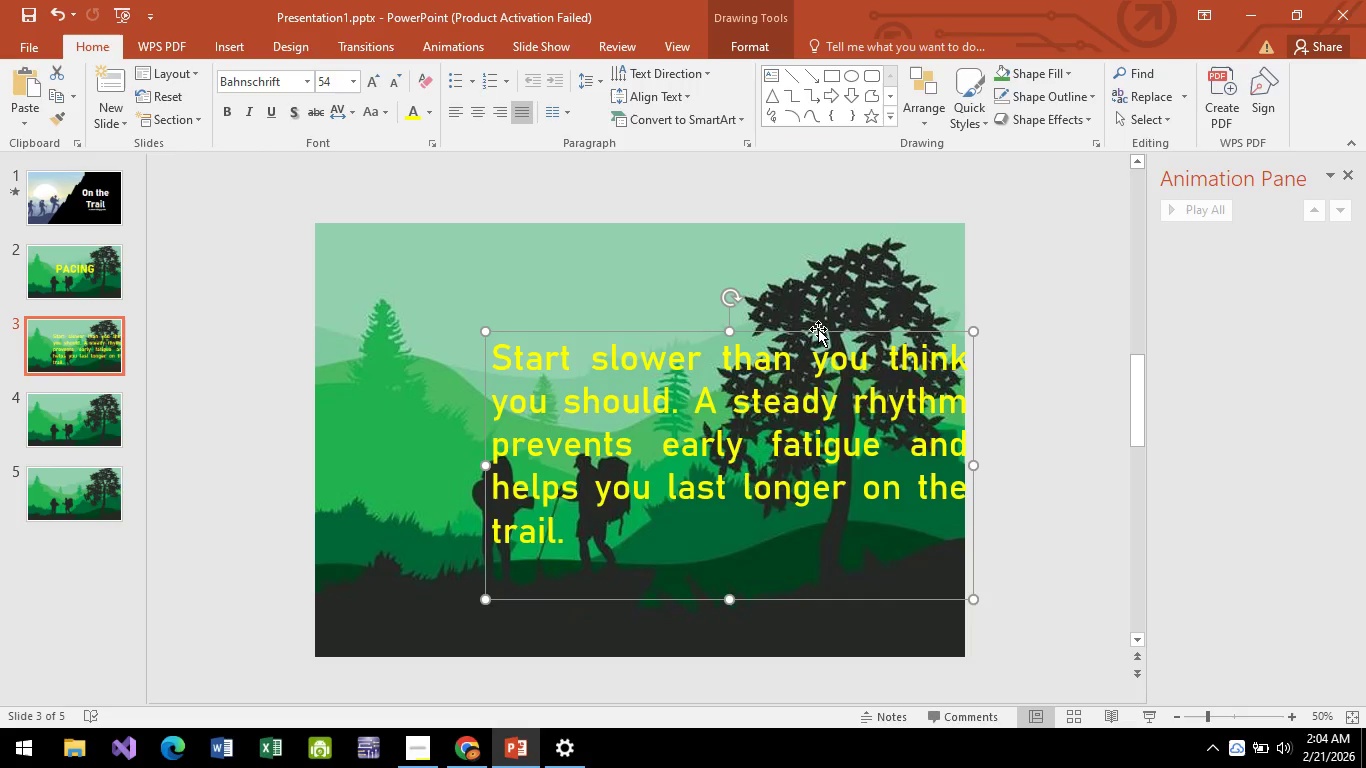 
left_click_drag(start_coordinate=[818, 329], to_coordinate=[736, 305])
 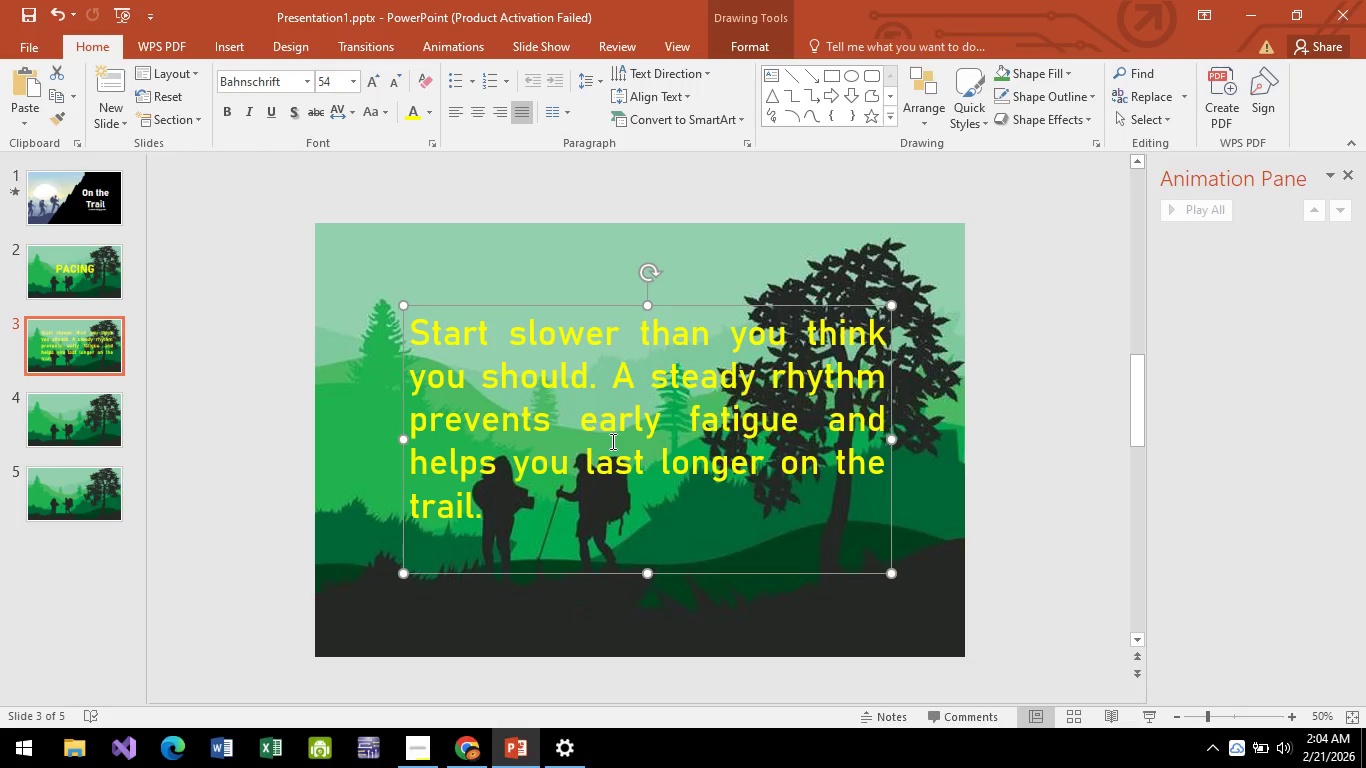 
left_click([611, 441])
 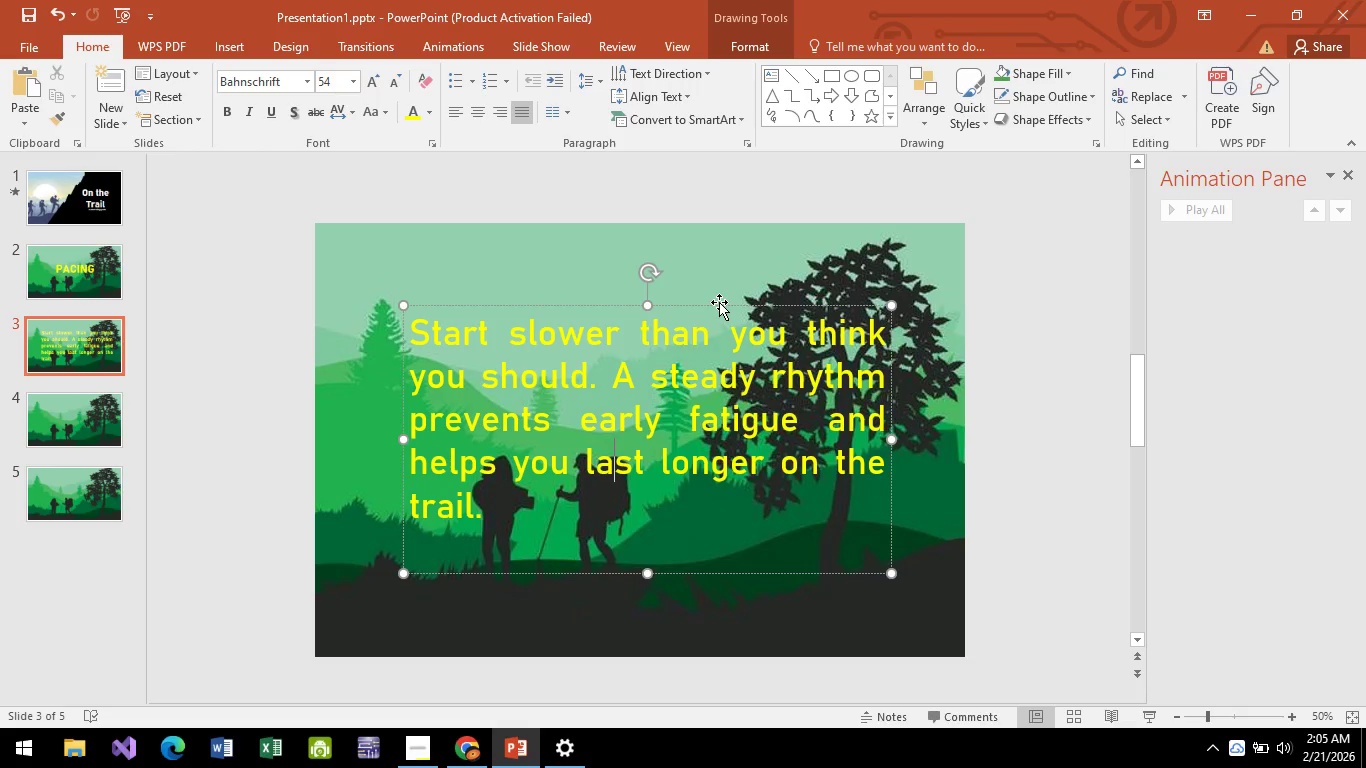 
wait(5.53)
 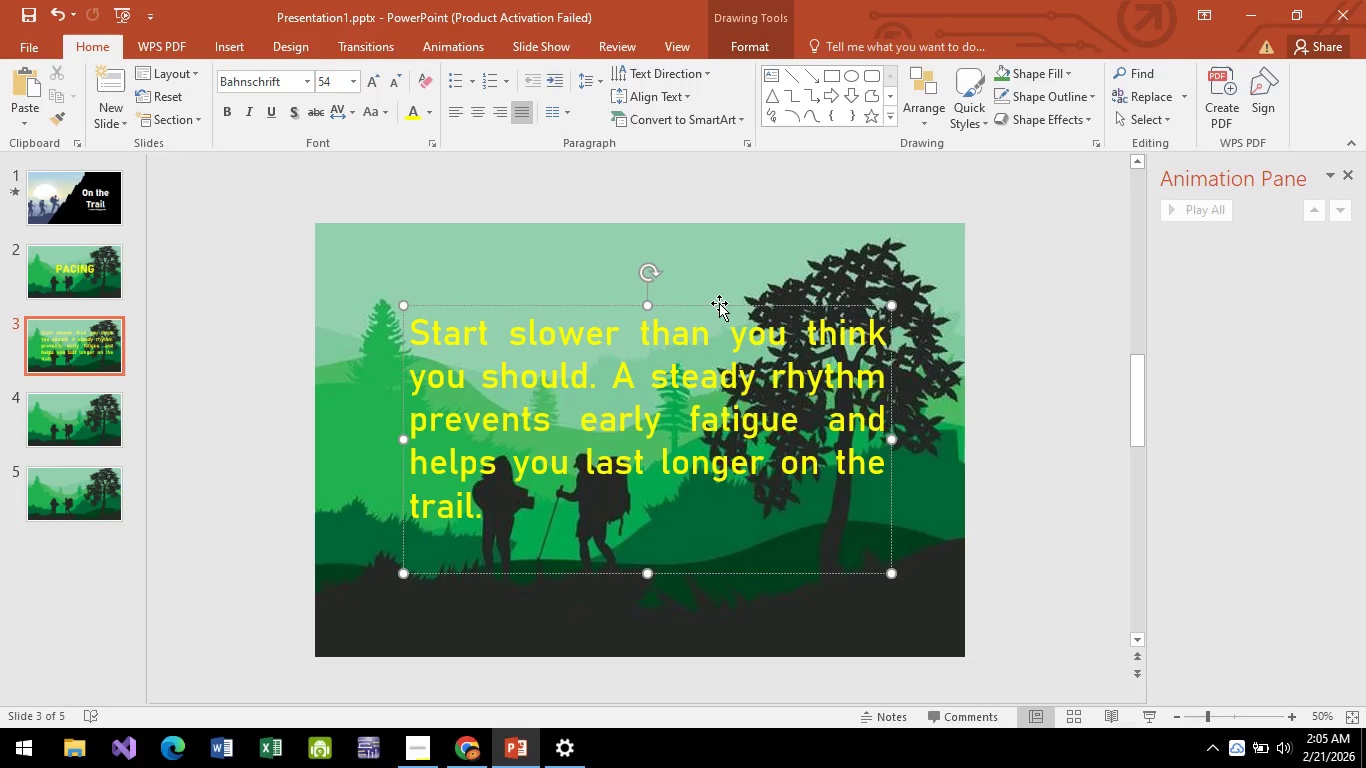 
left_click([719, 302])
 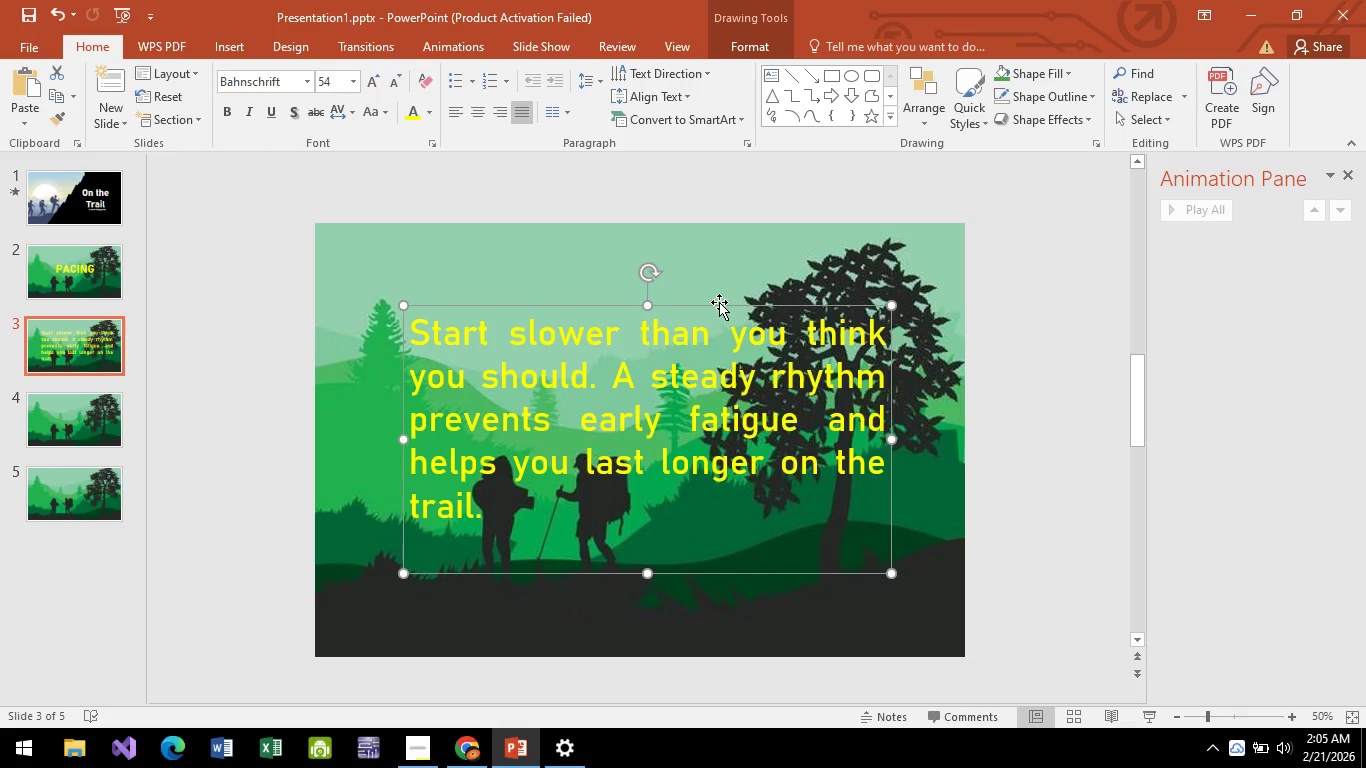 
key(ArrowUp)
 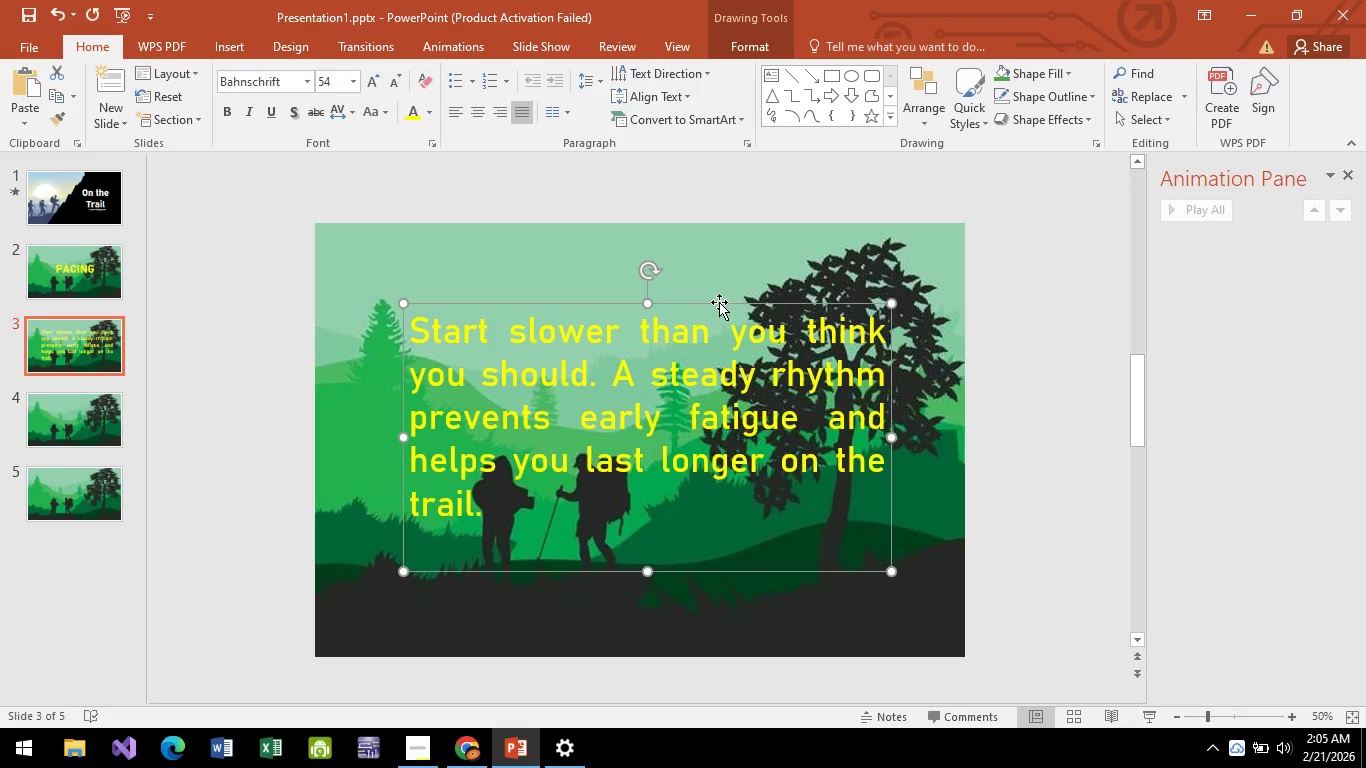 
key(ArrowUp)
 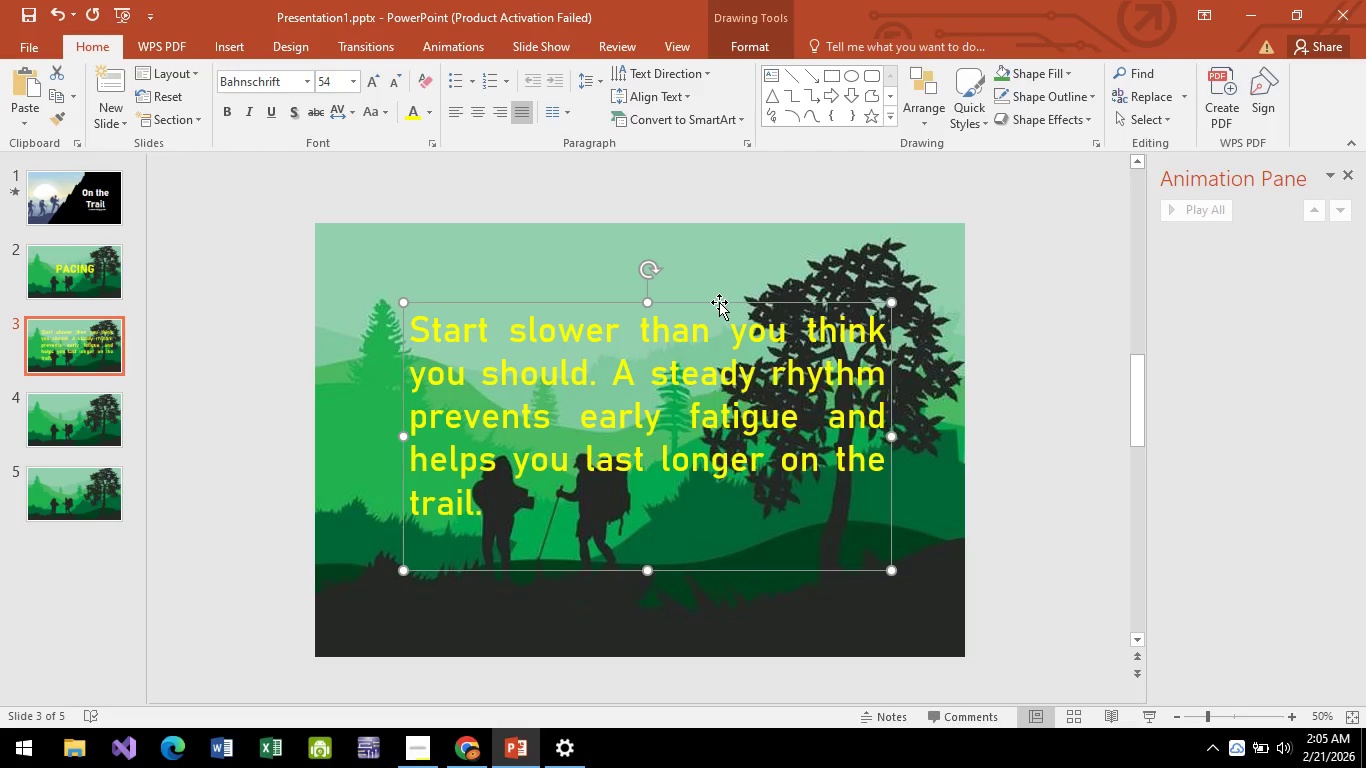 
hold_key(key=ArrowUp, duration=0.56)
 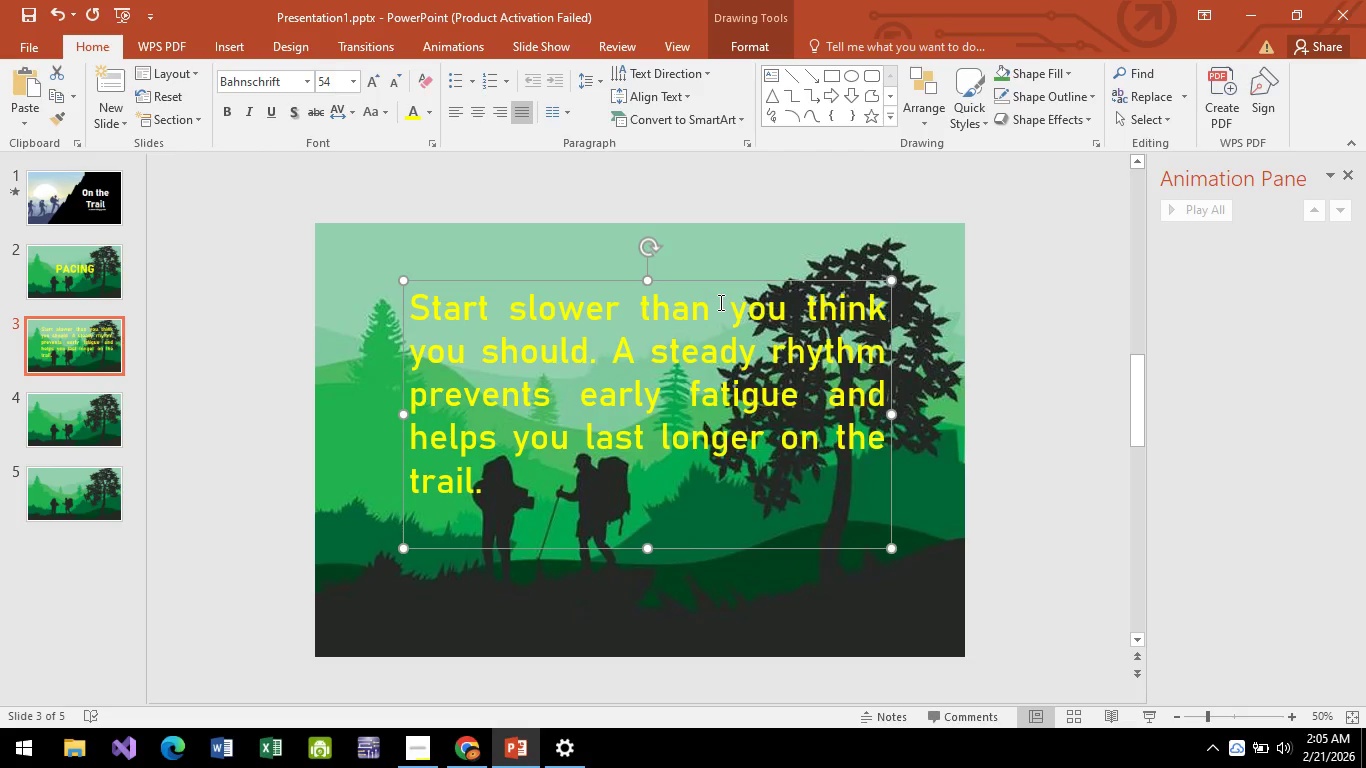 
key(ArrowDown)
 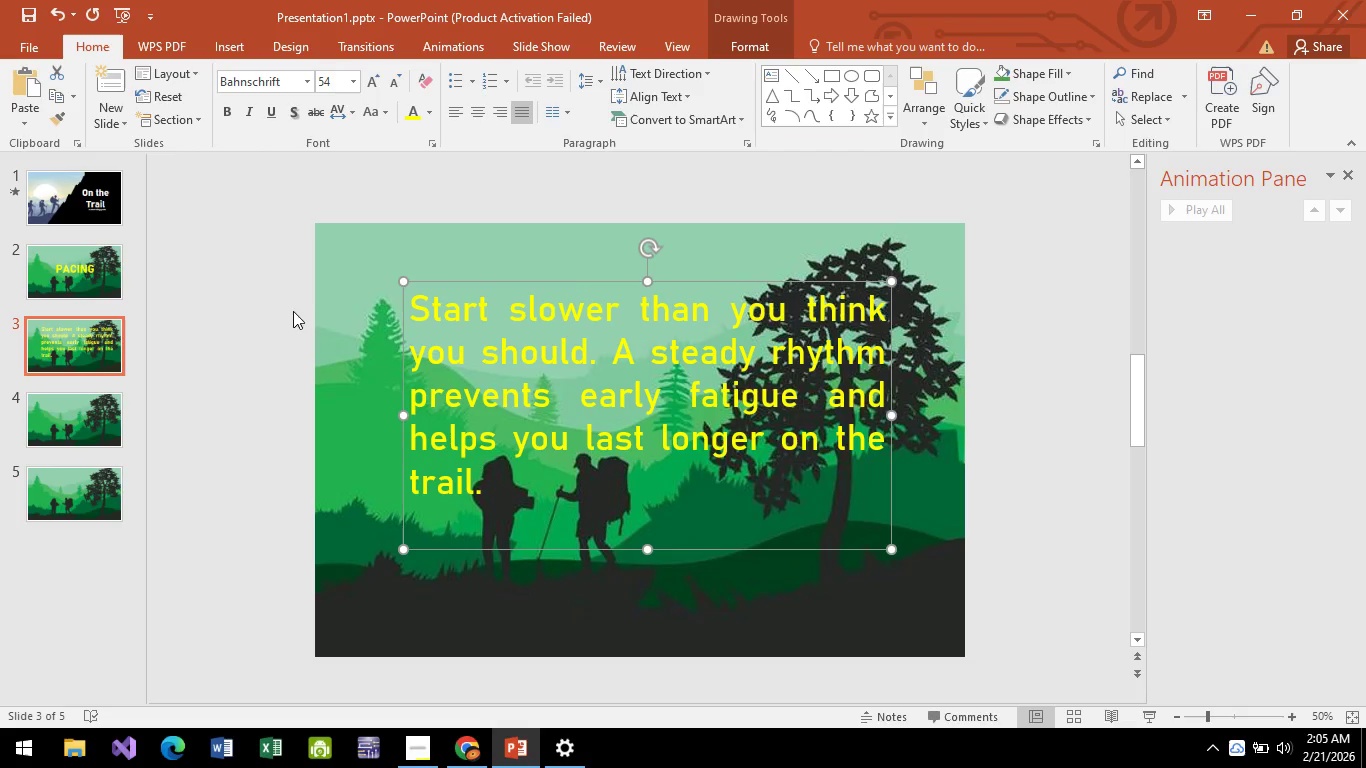 
wait(7.39)
 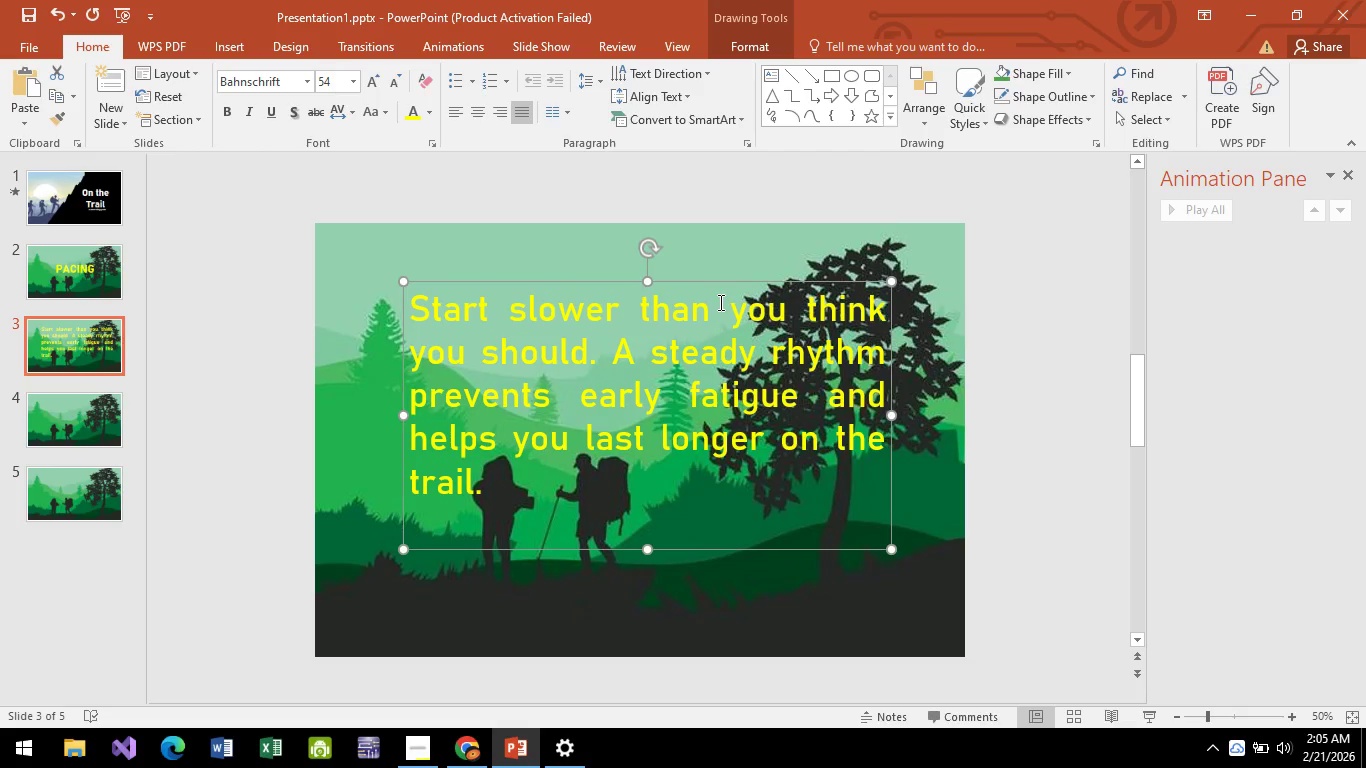 
left_click_drag(start_coordinate=[697, 283], to_coordinate=[689, 291])
 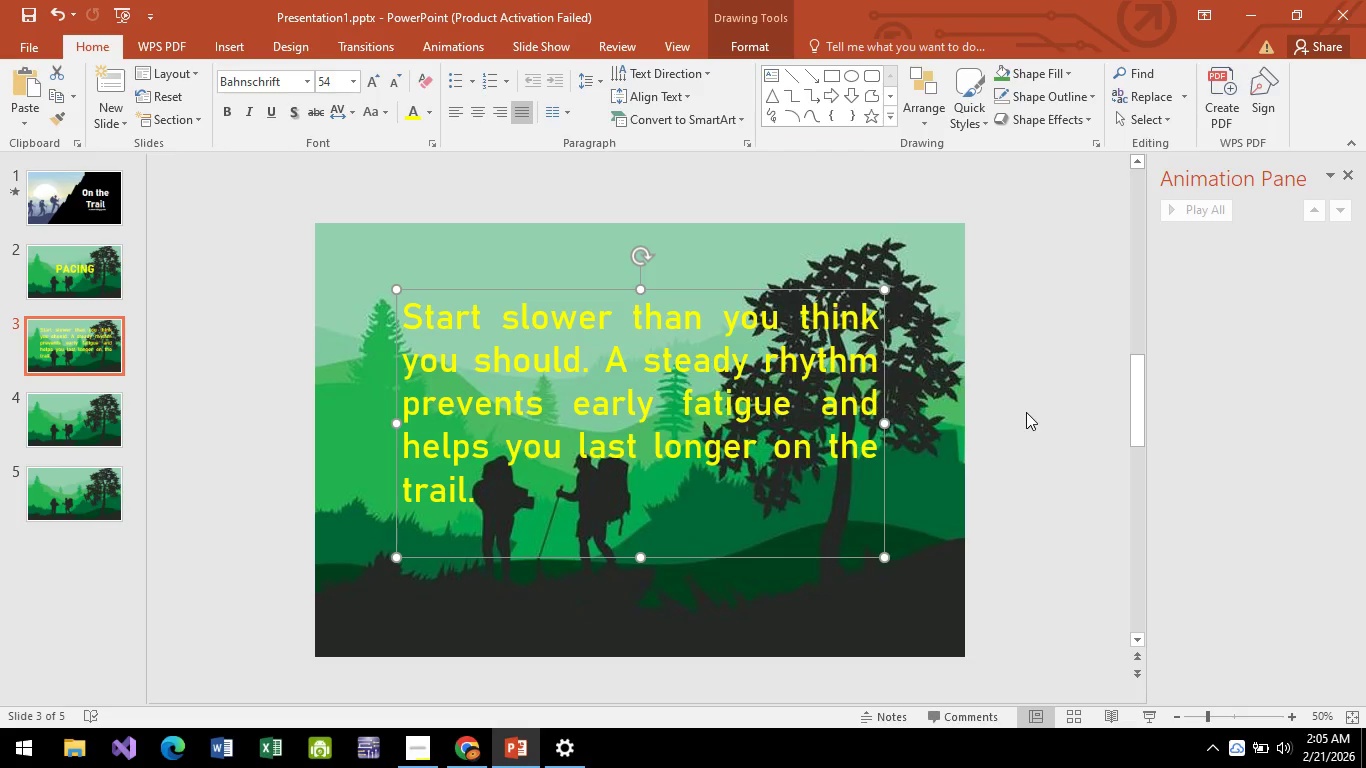 
left_click([1031, 410])
 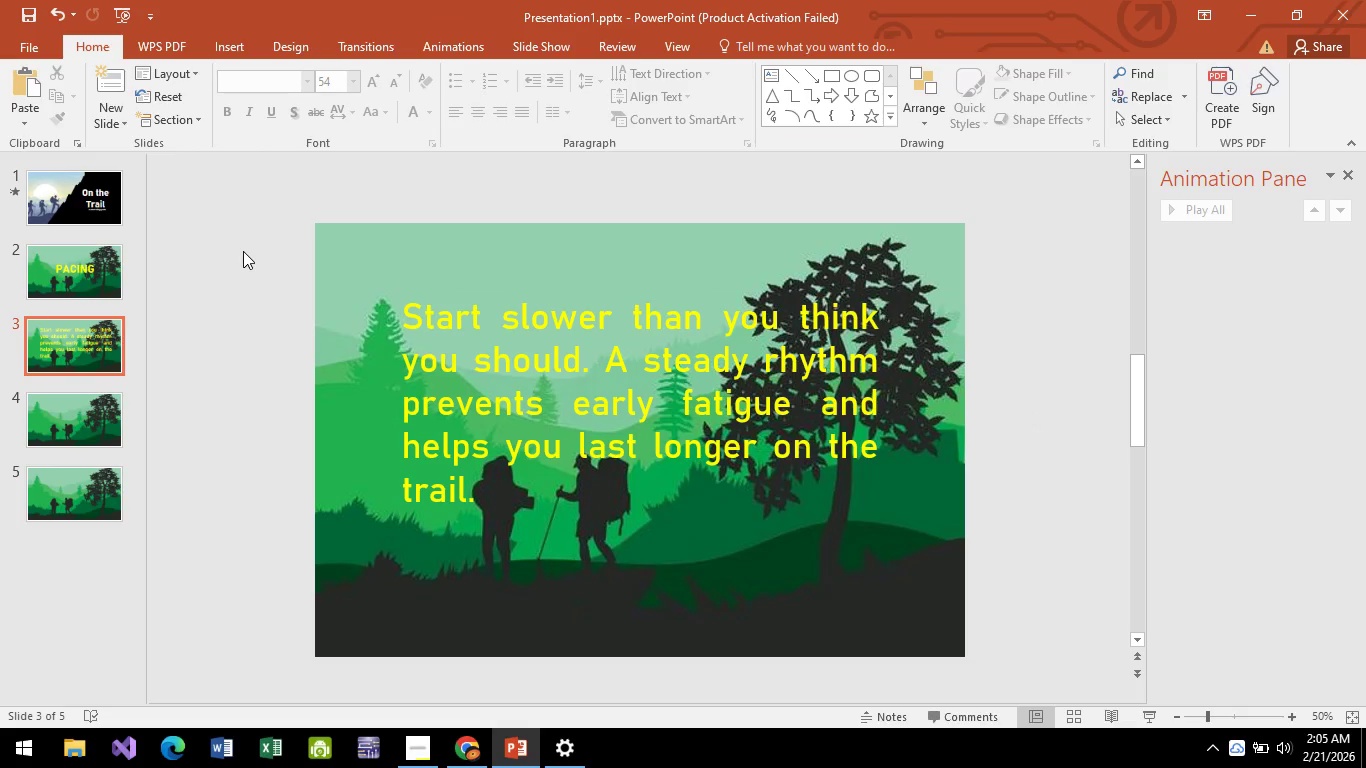 
key(F5)
 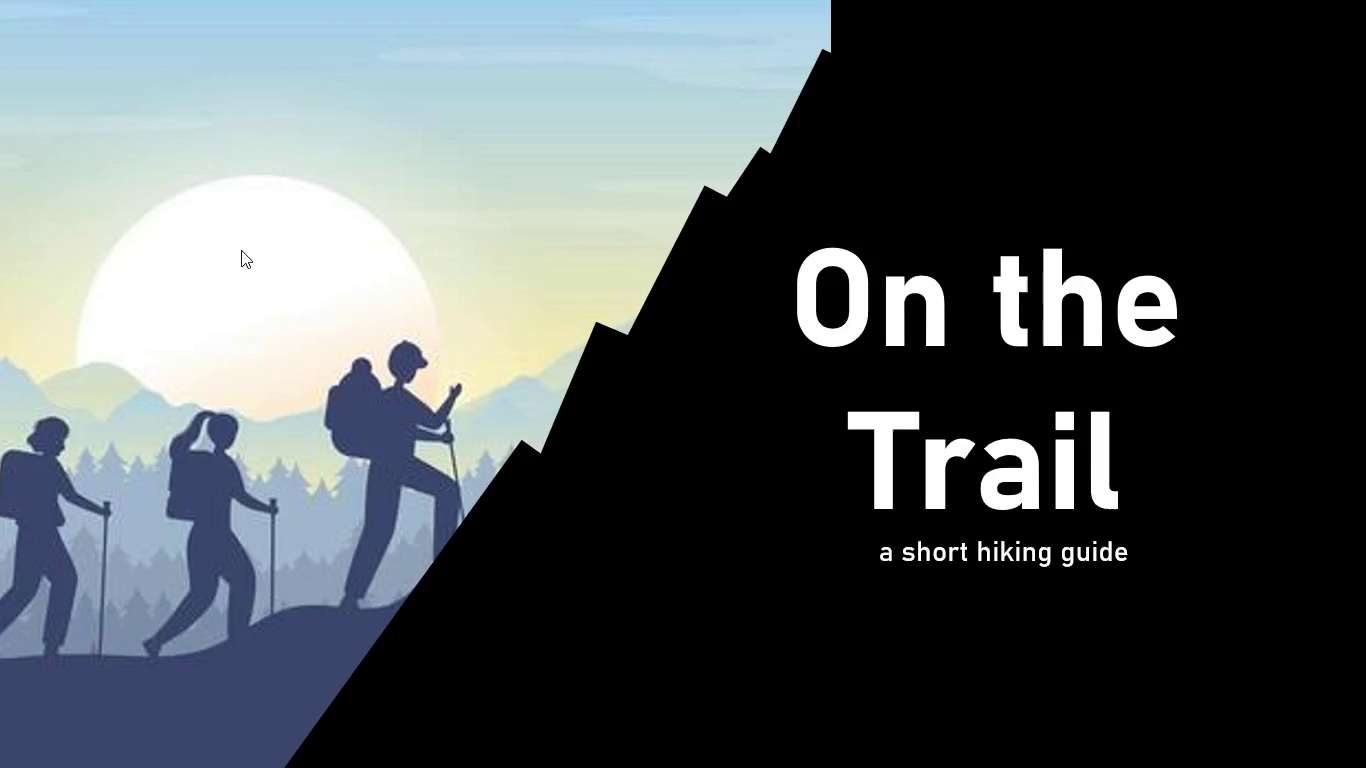 
key(Space)
 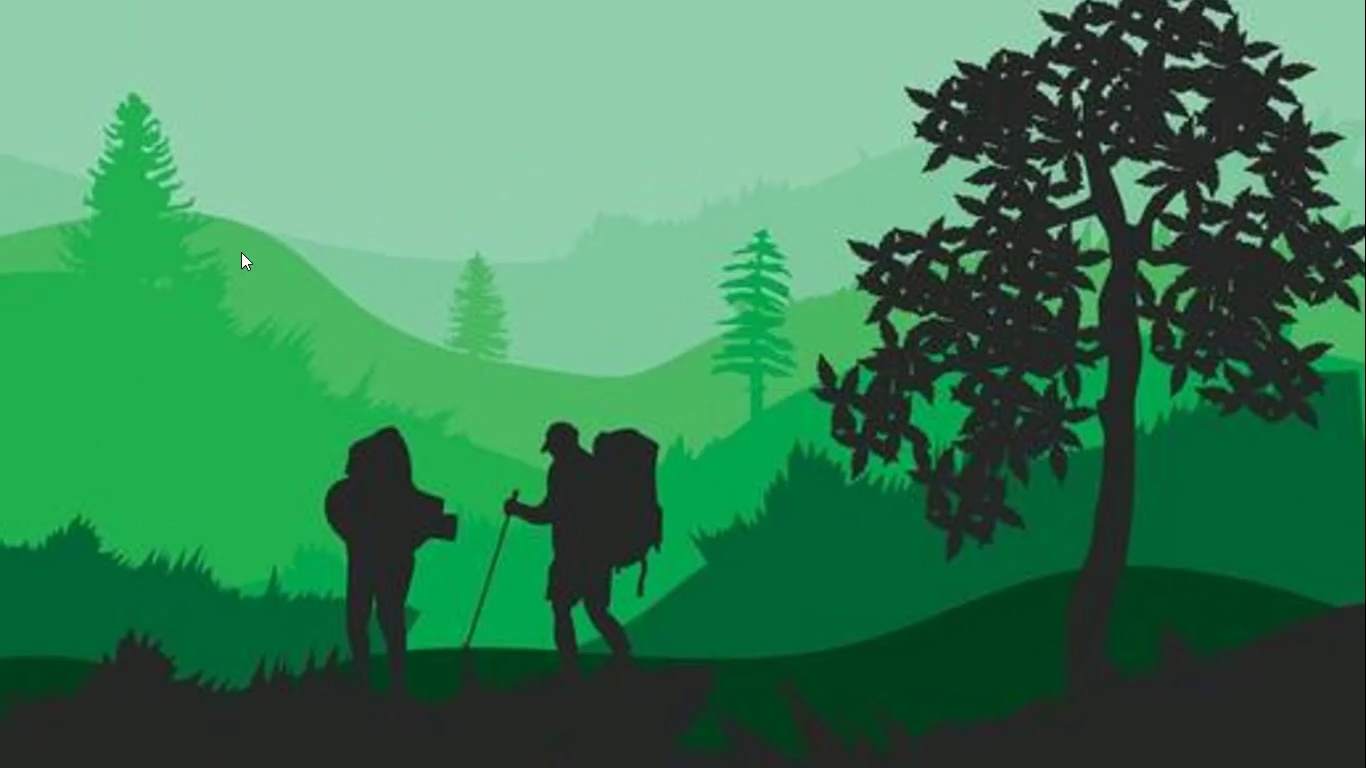 
key(Space)
 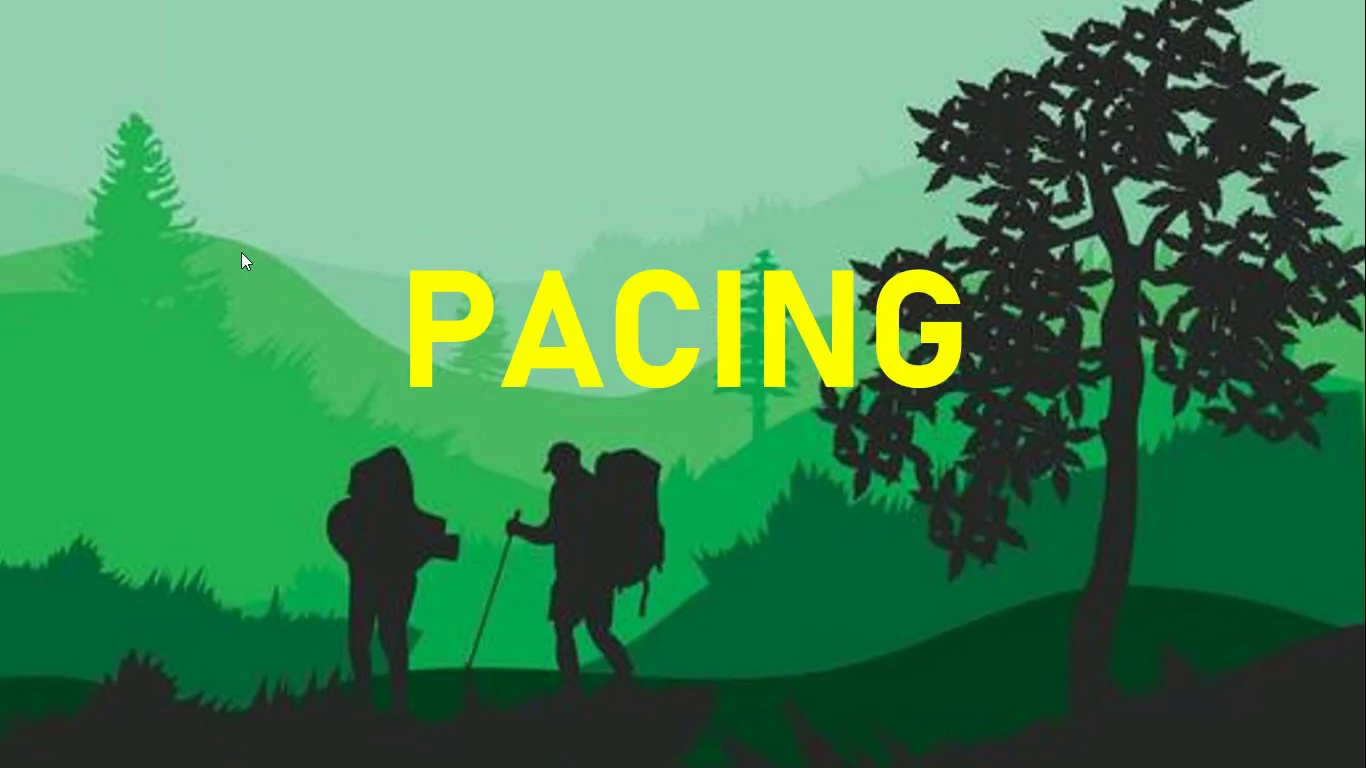 
key(Space)
 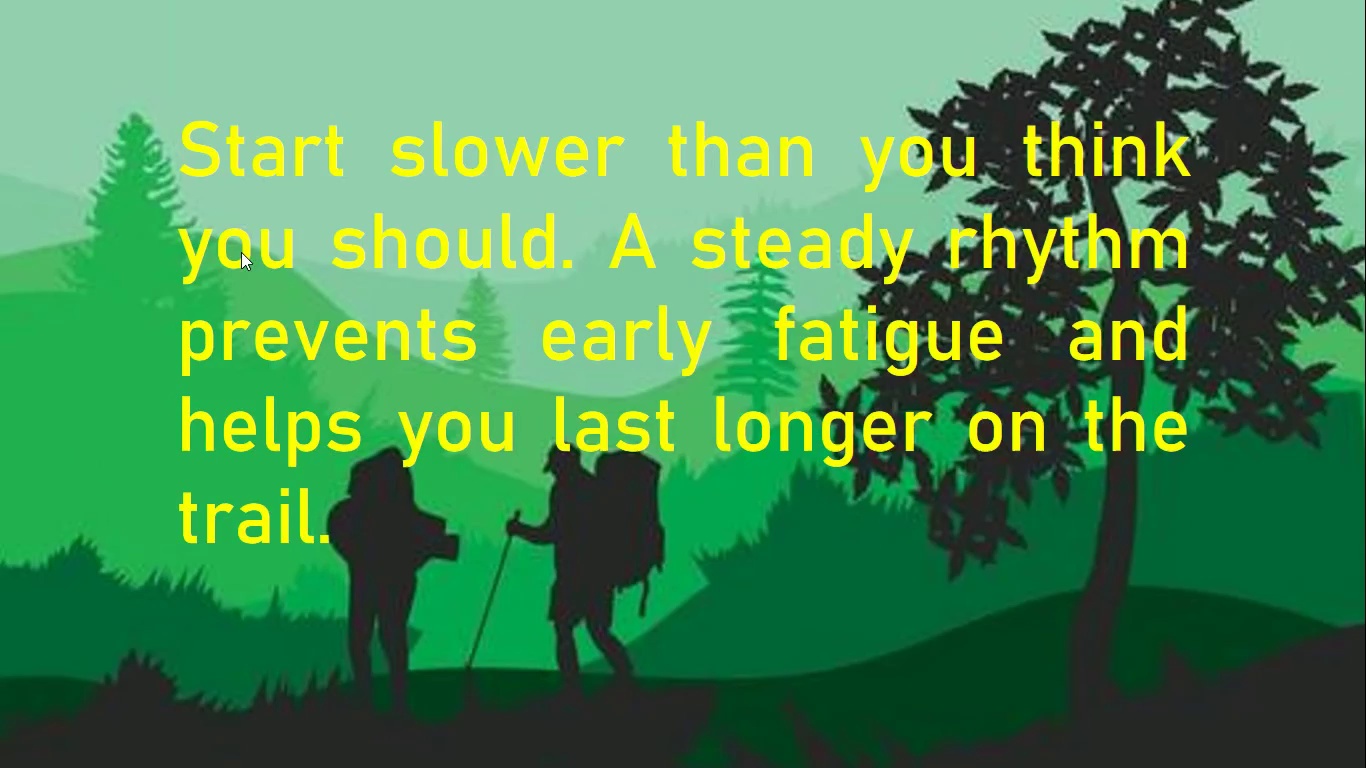 
key(Escape)
 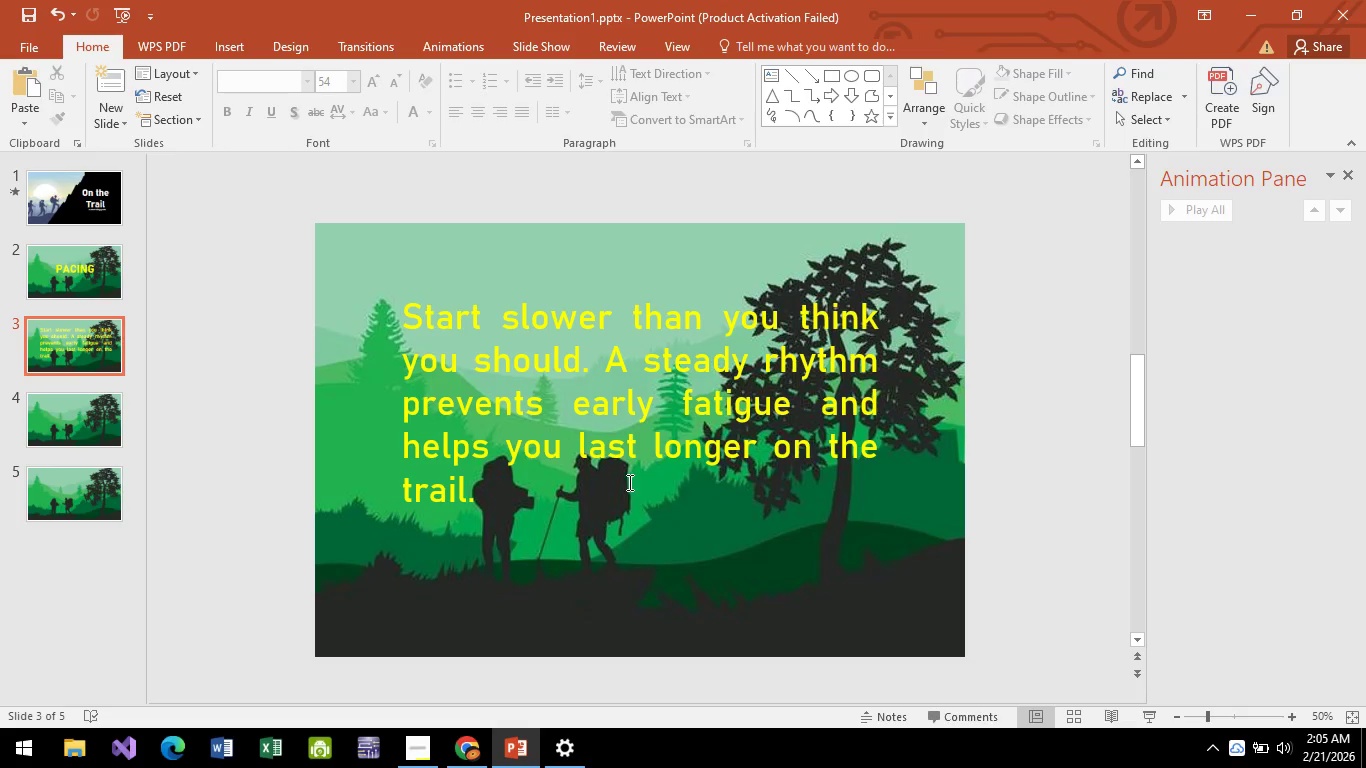 
left_click([635, 467])
 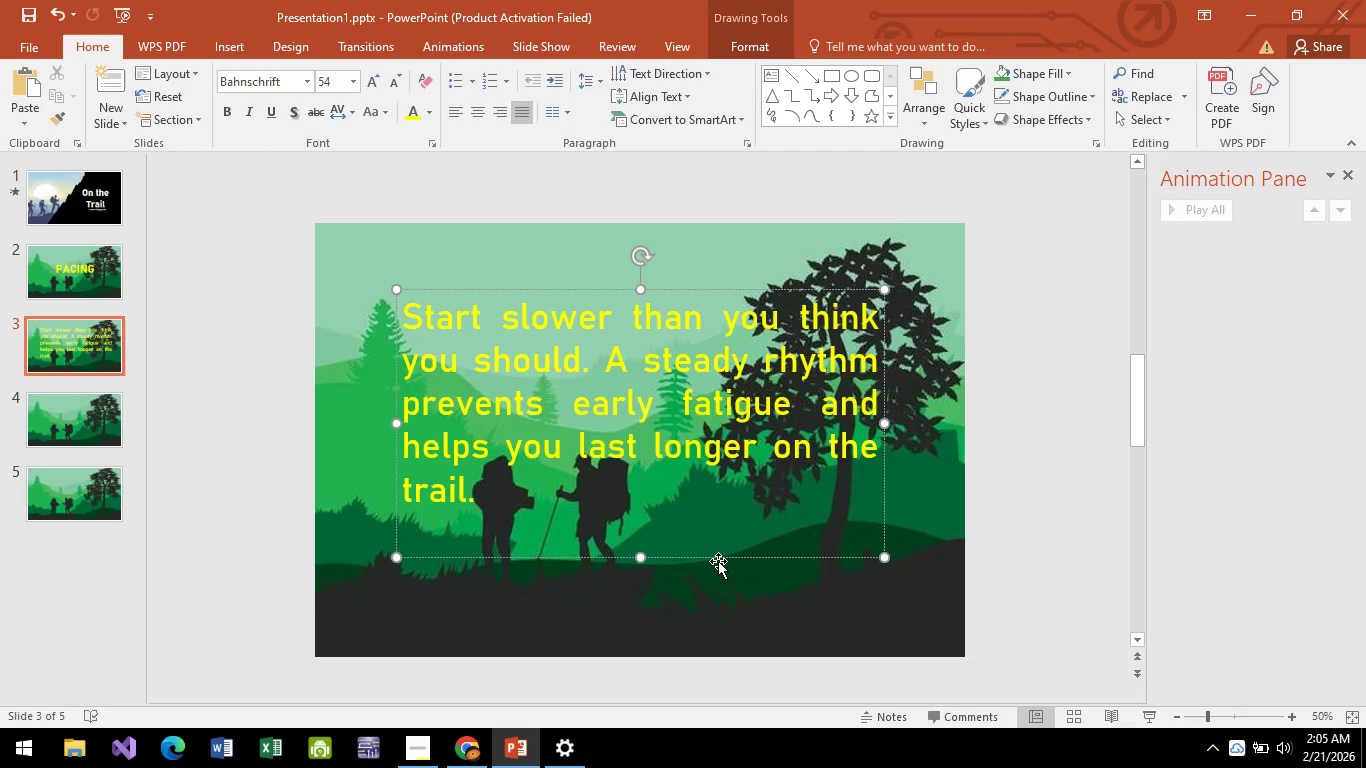 
left_click([718, 561])
 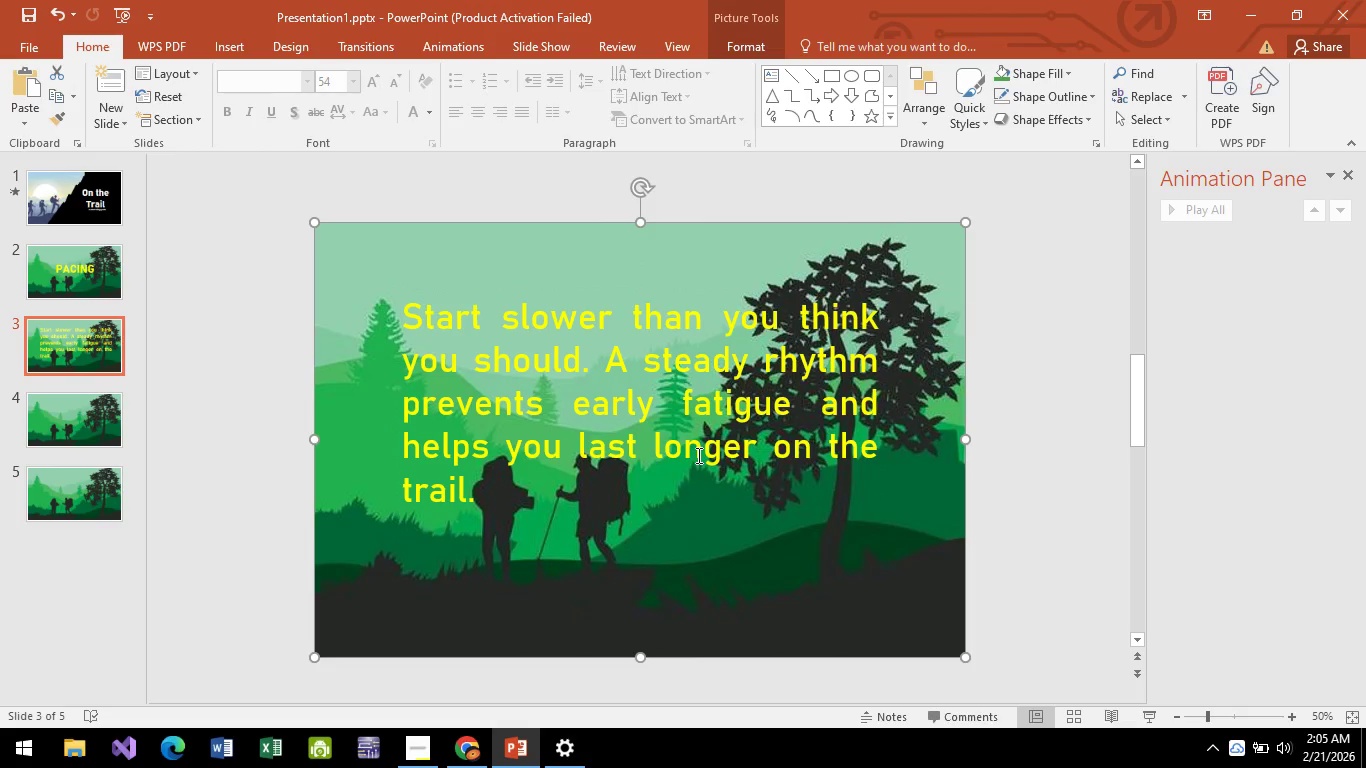 
left_click([696, 436])
 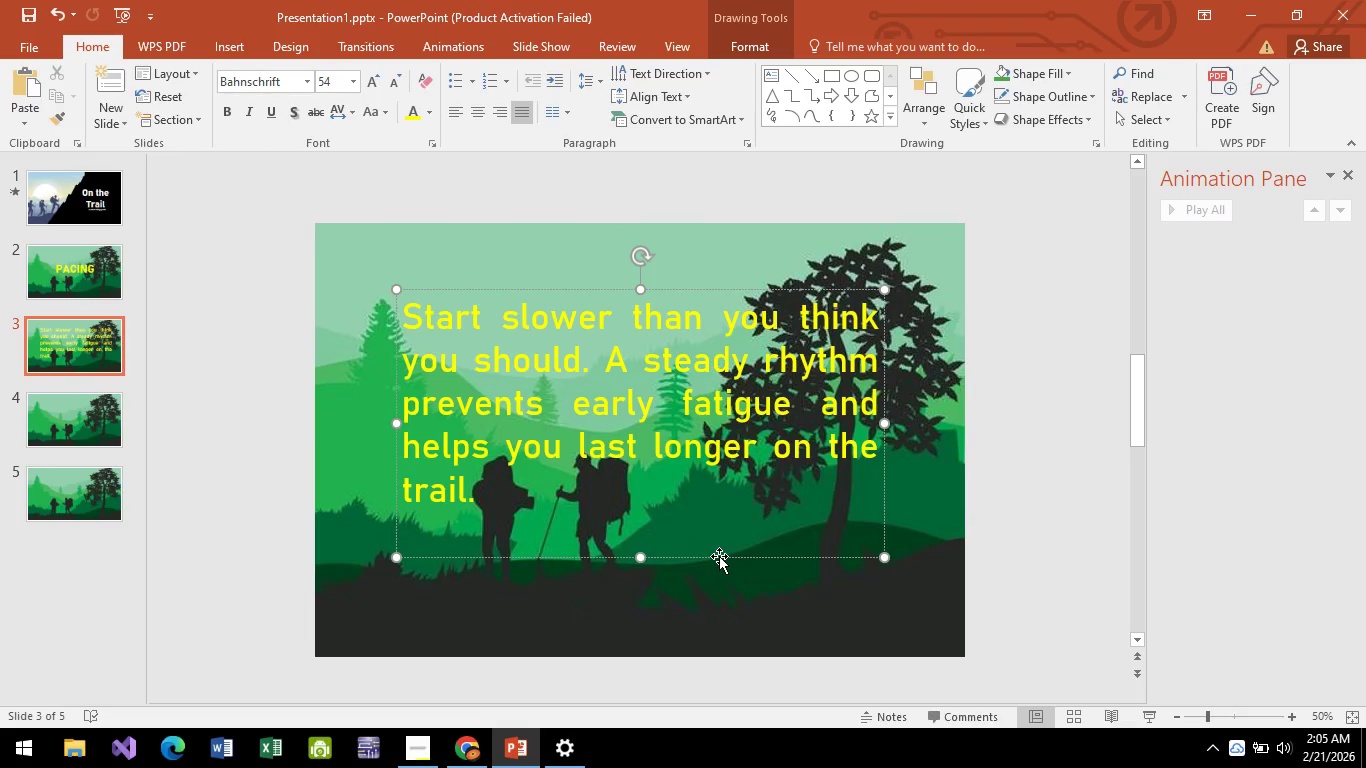 
left_click([719, 556])
 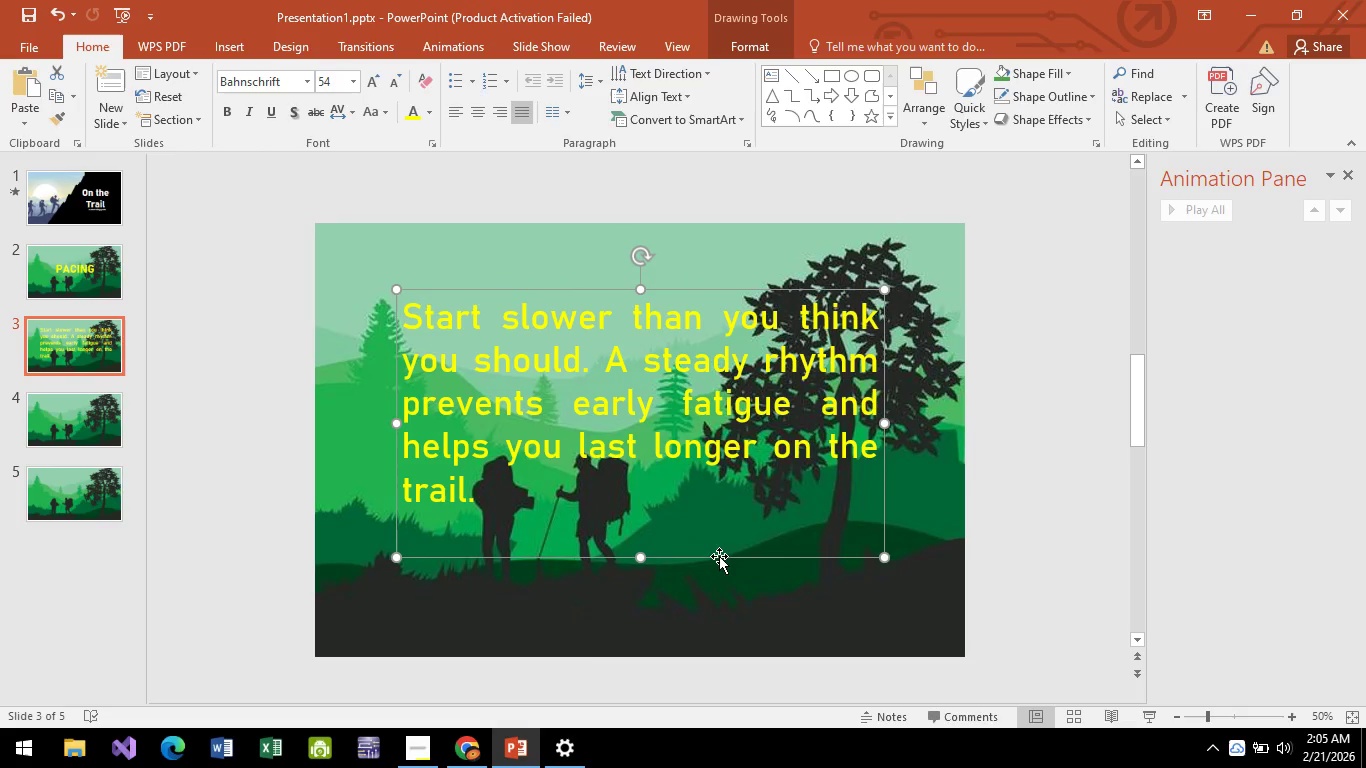 
hold_key(key=ArrowDown, duration=0.55)
 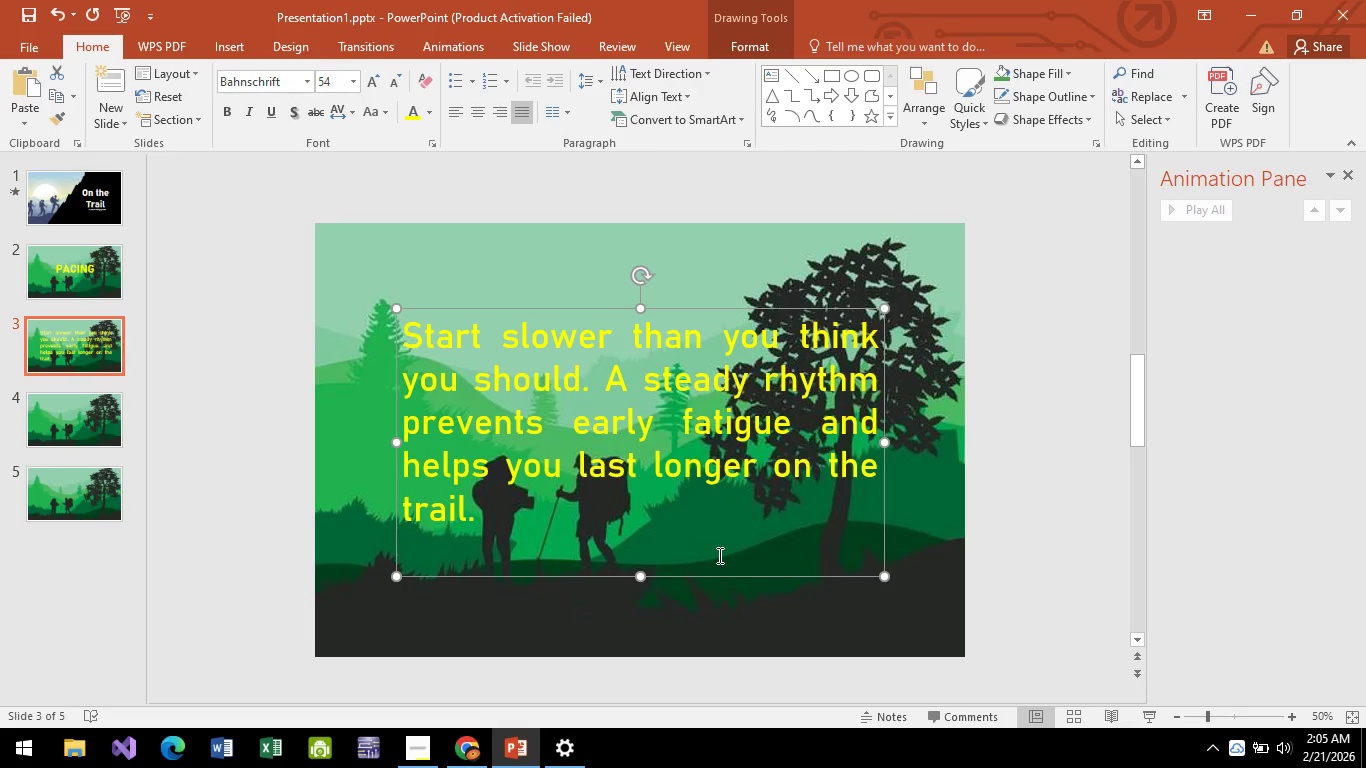 
key(ArrowUp)
 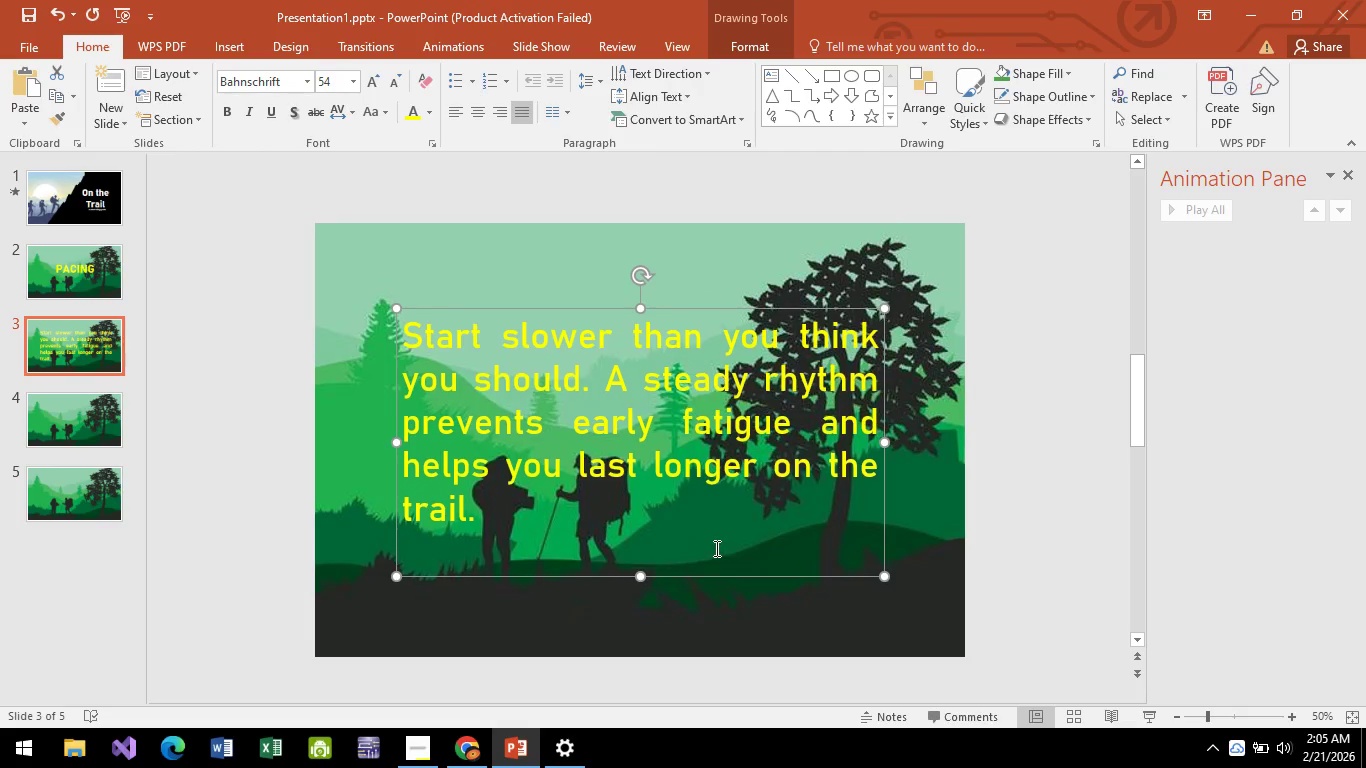 
key(ArrowDown)
 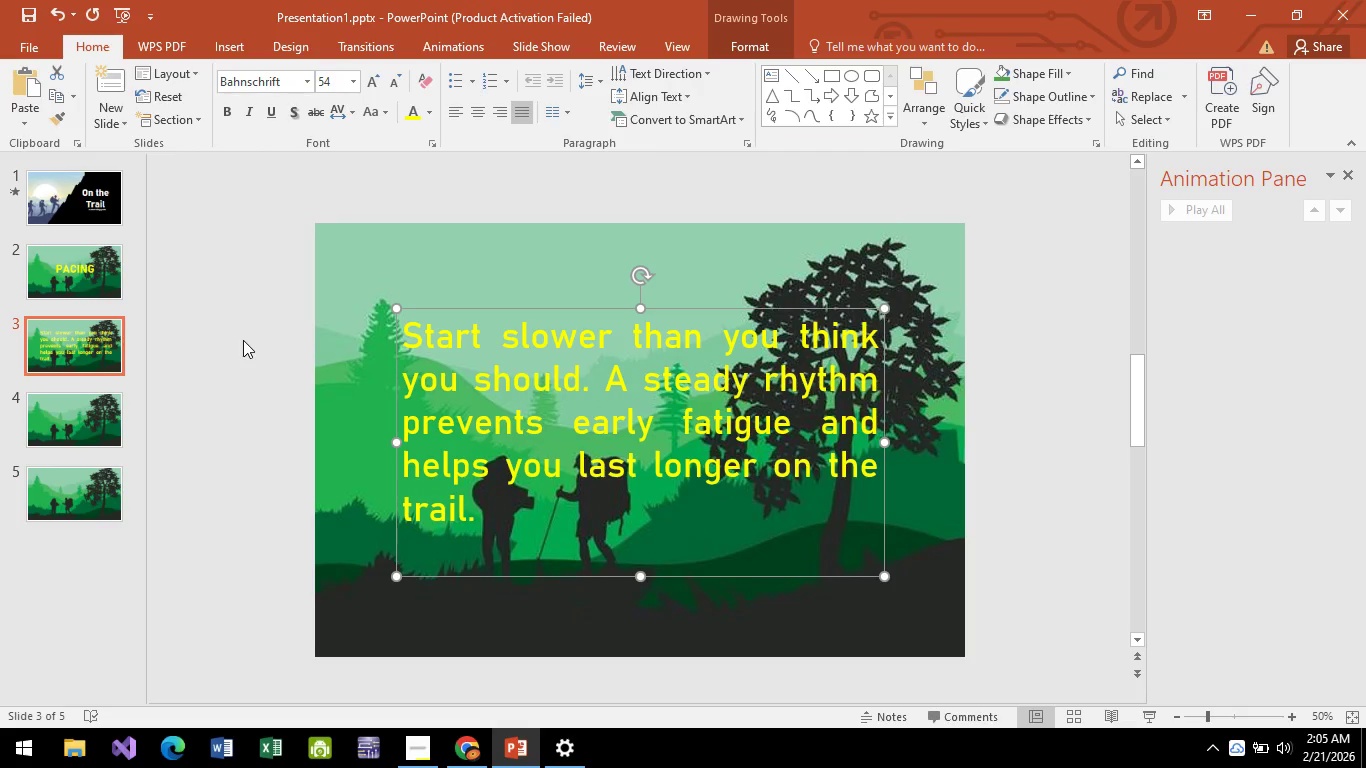 
key(ArrowUp)
 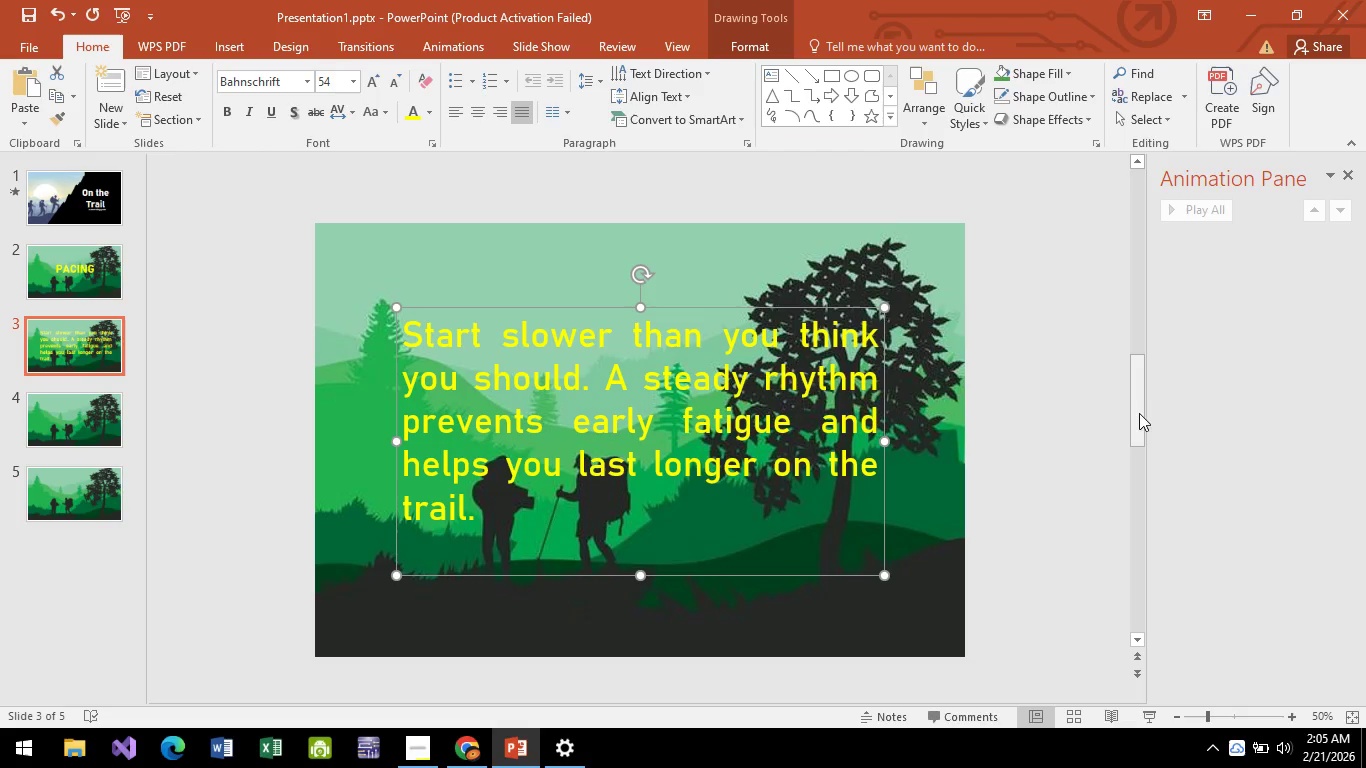 
left_click_drag(start_coordinate=[1134, 371], to_coordinate=[1148, 521])
 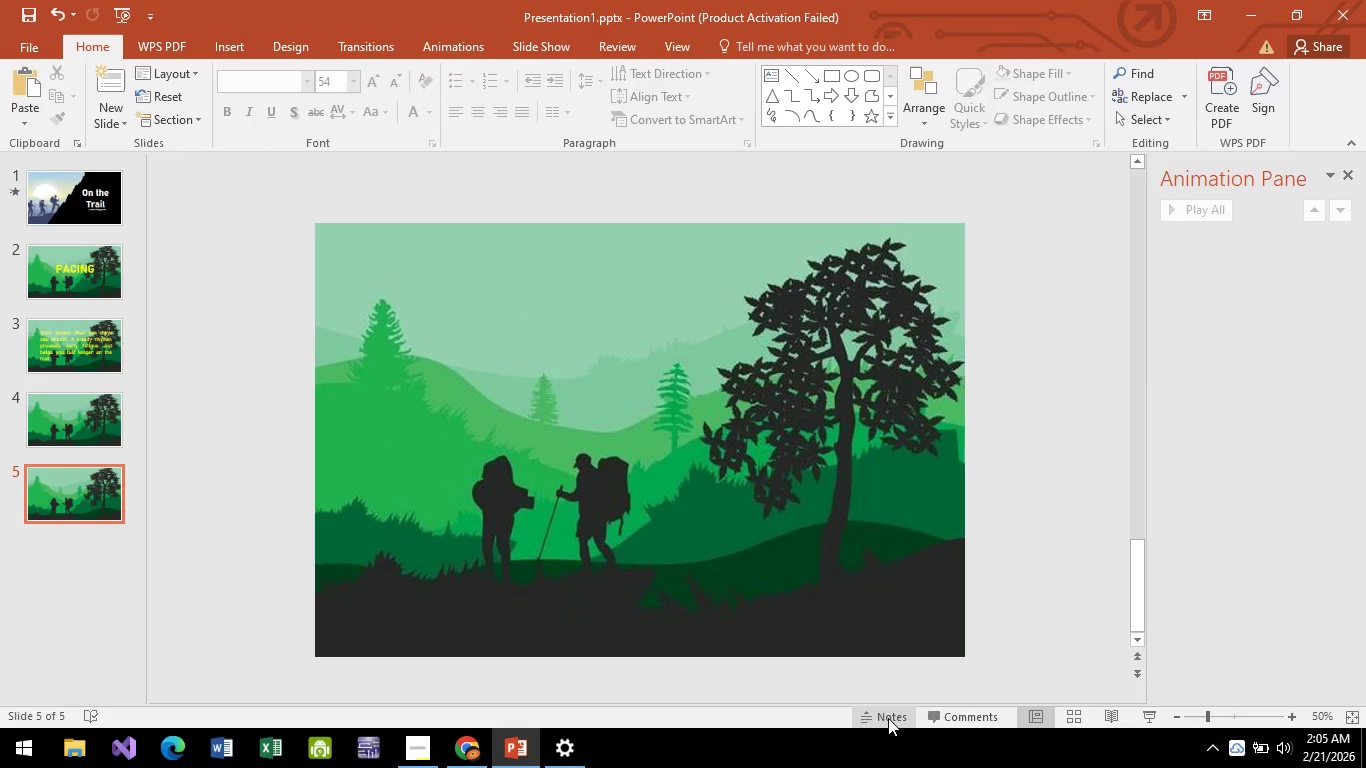 
left_click([887, 717])
 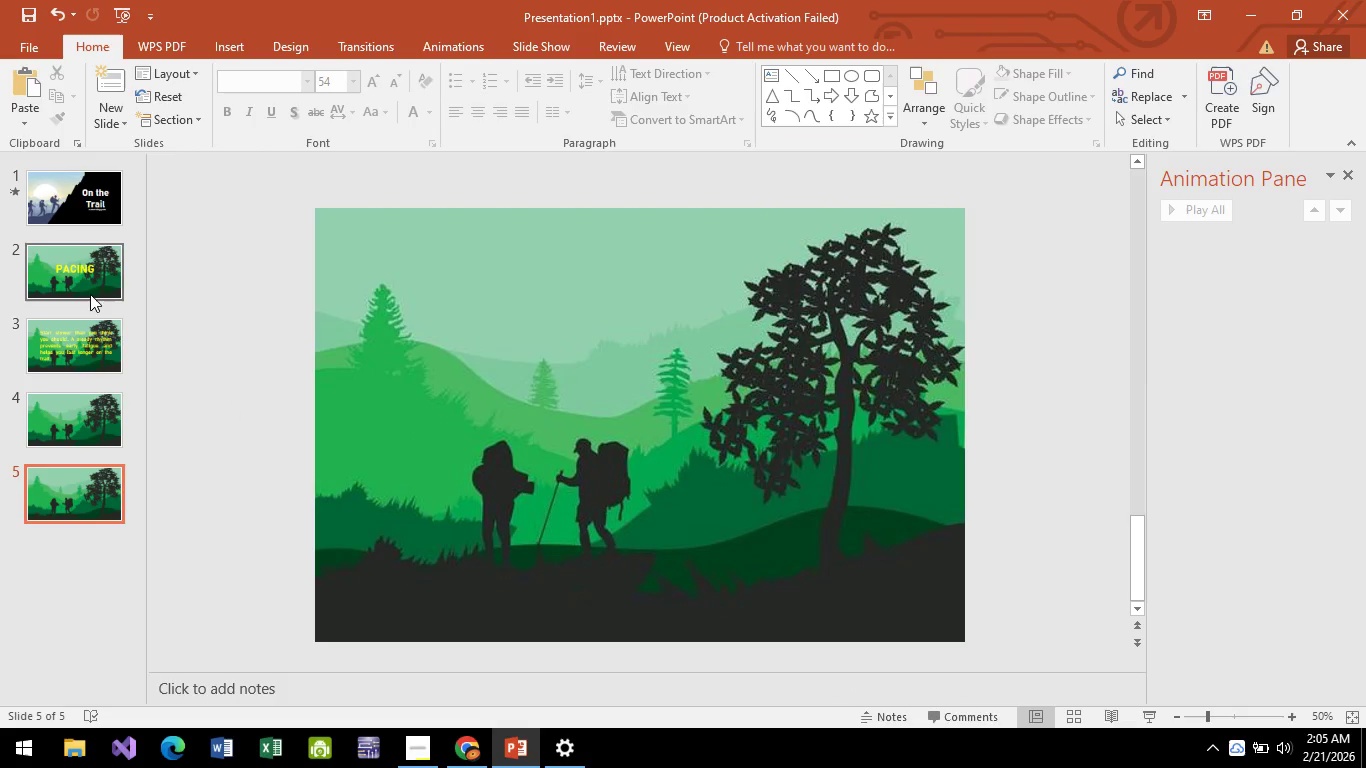 
left_click([83, 275])
 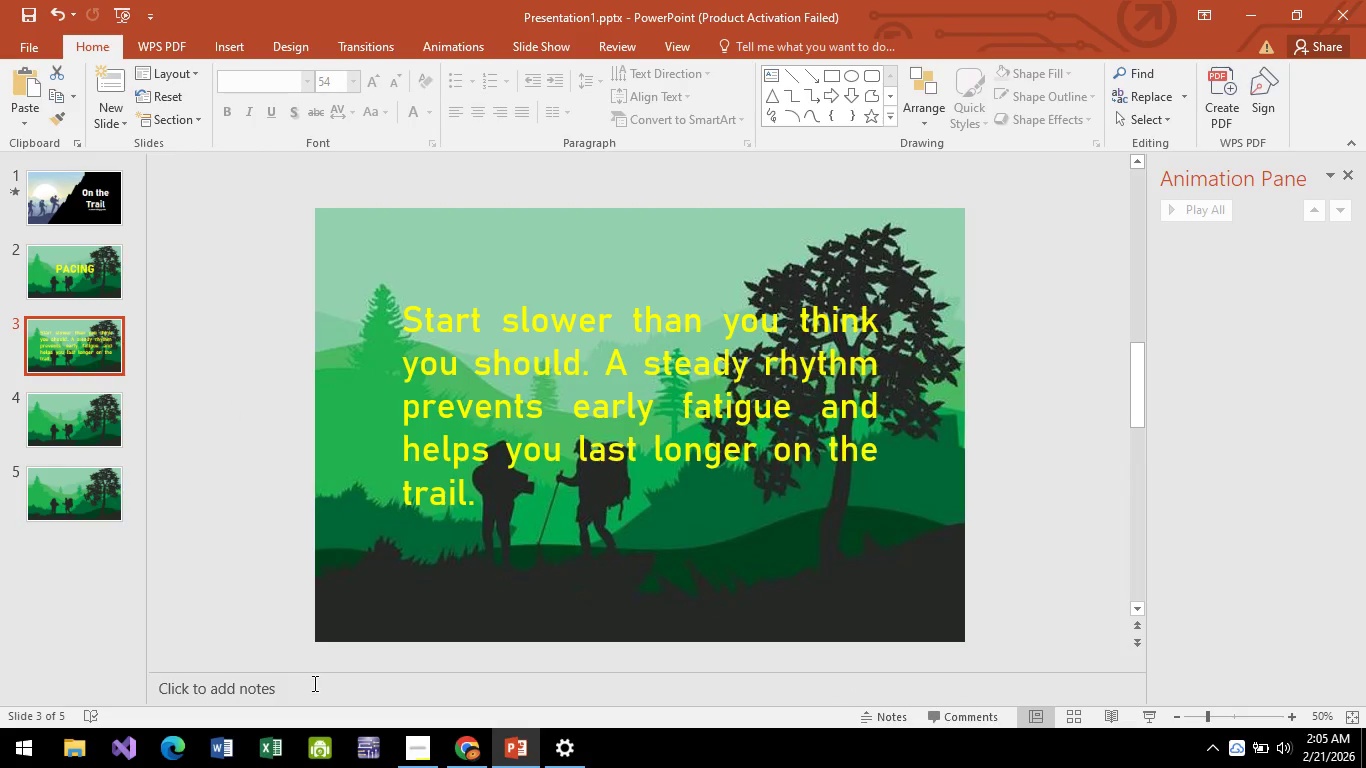 
left_click([314, 683])
 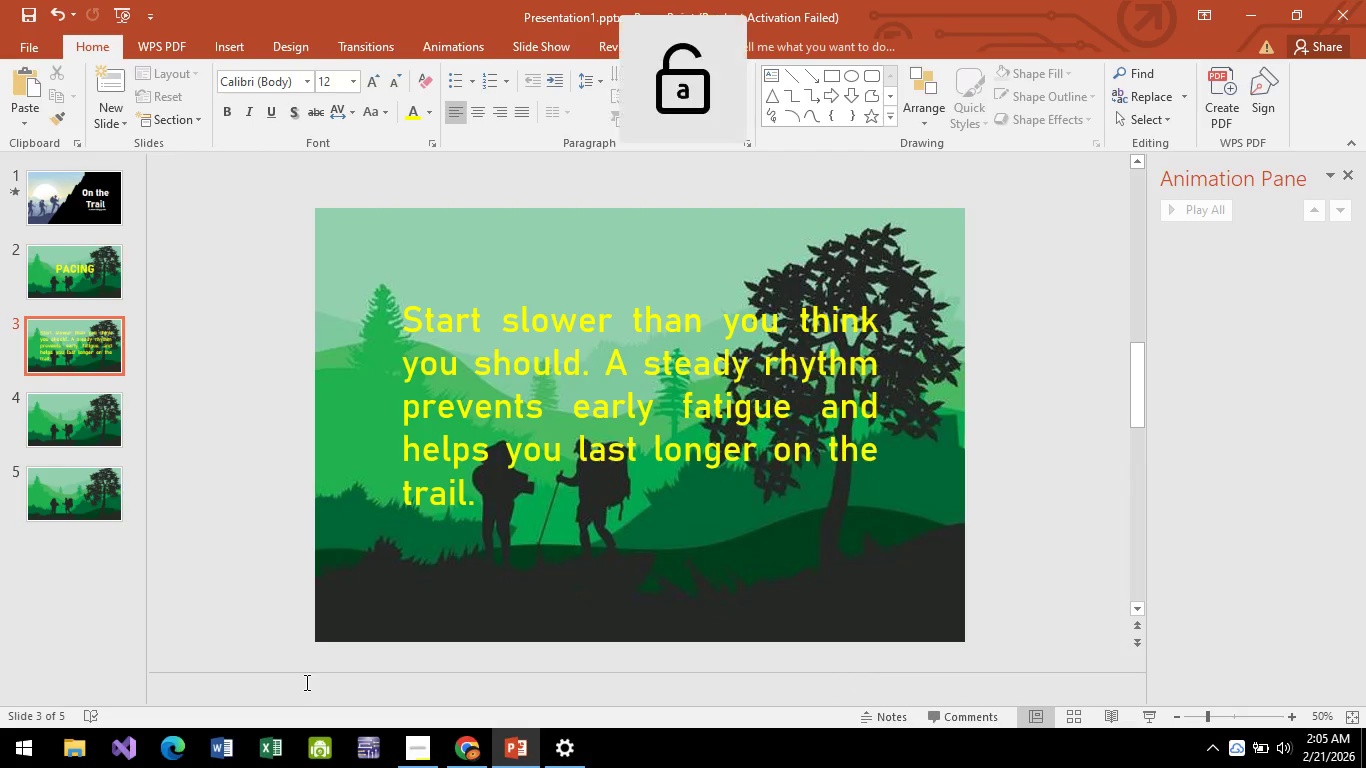 
type(a)
key(Backspace)
type(As the presenter Elob)
key(Backspace)
key(Backspace)
type(aborate on this )
key(Backspace)
type(. )
 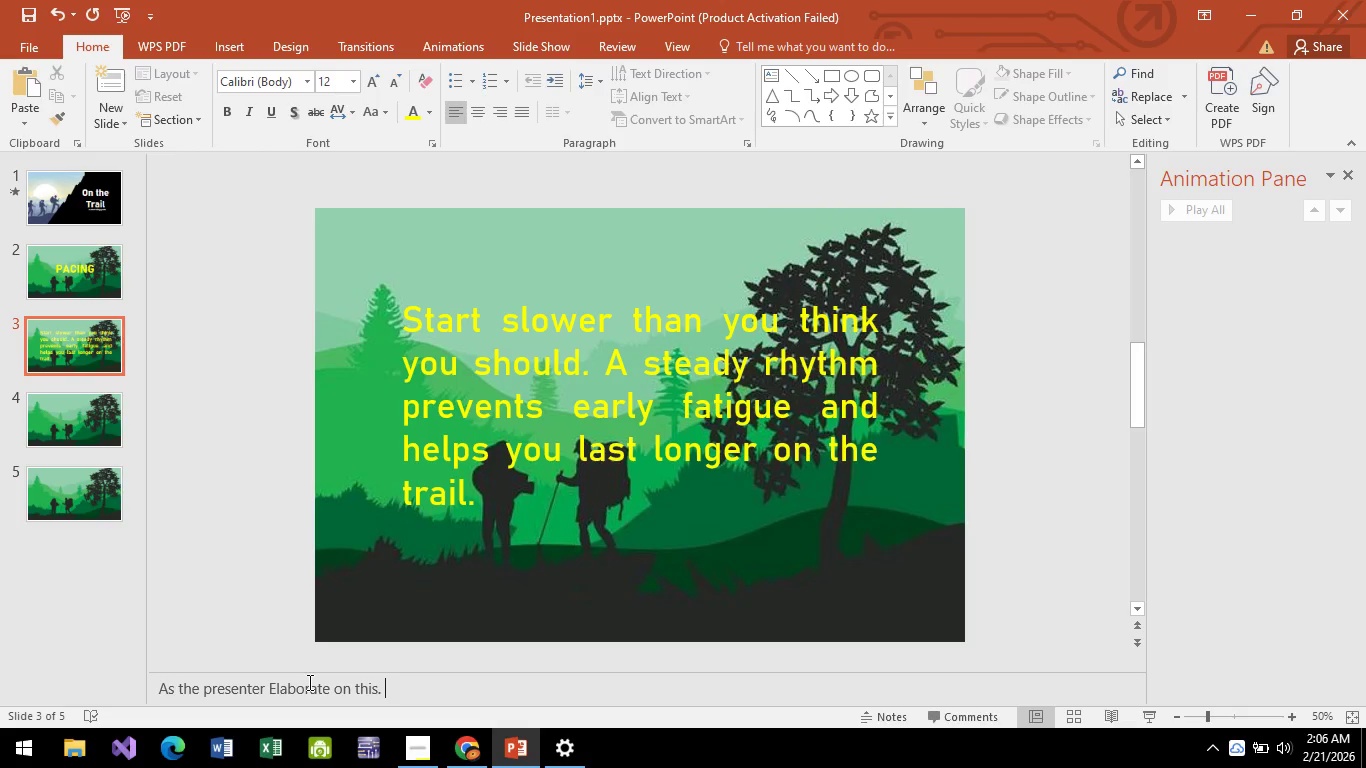 
type(Hr)
key(Backspace)
type(ere are added information)
 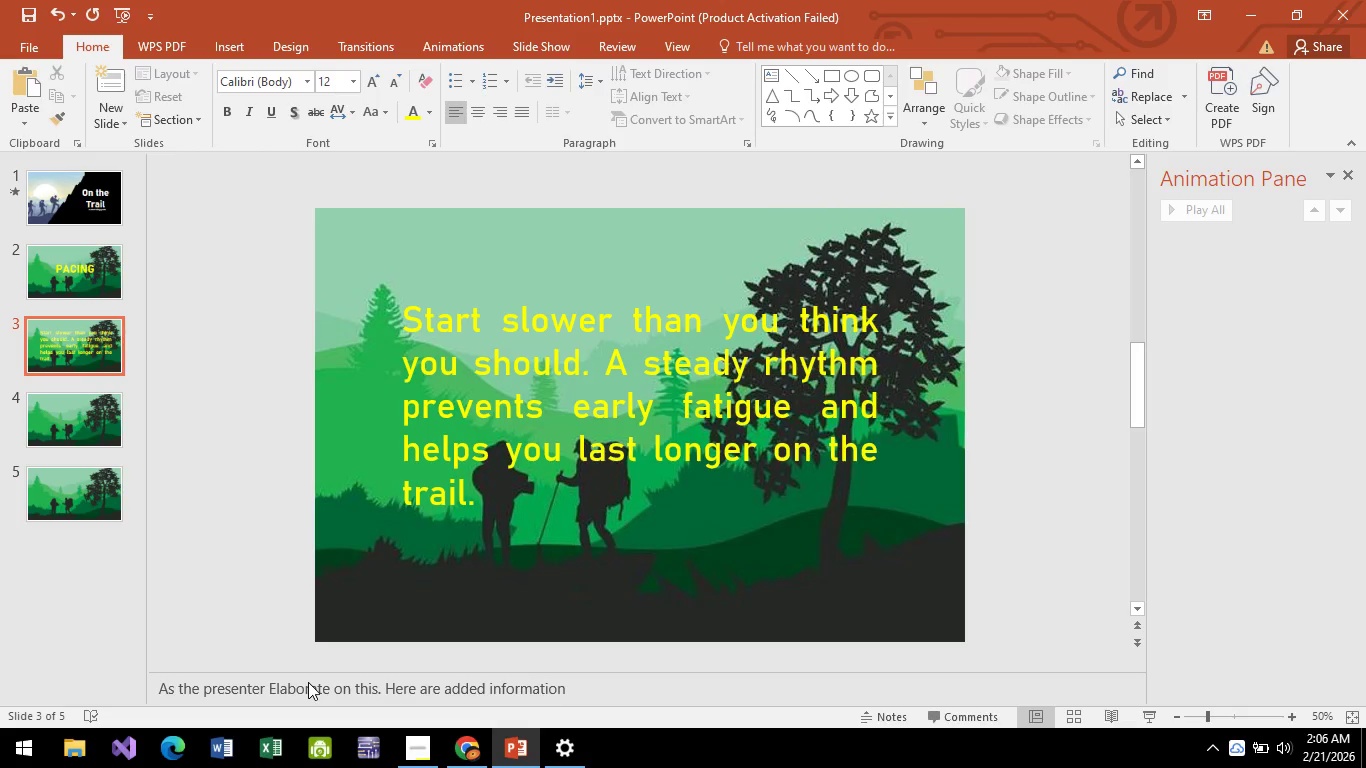 
key(Alt+AltLeft)
 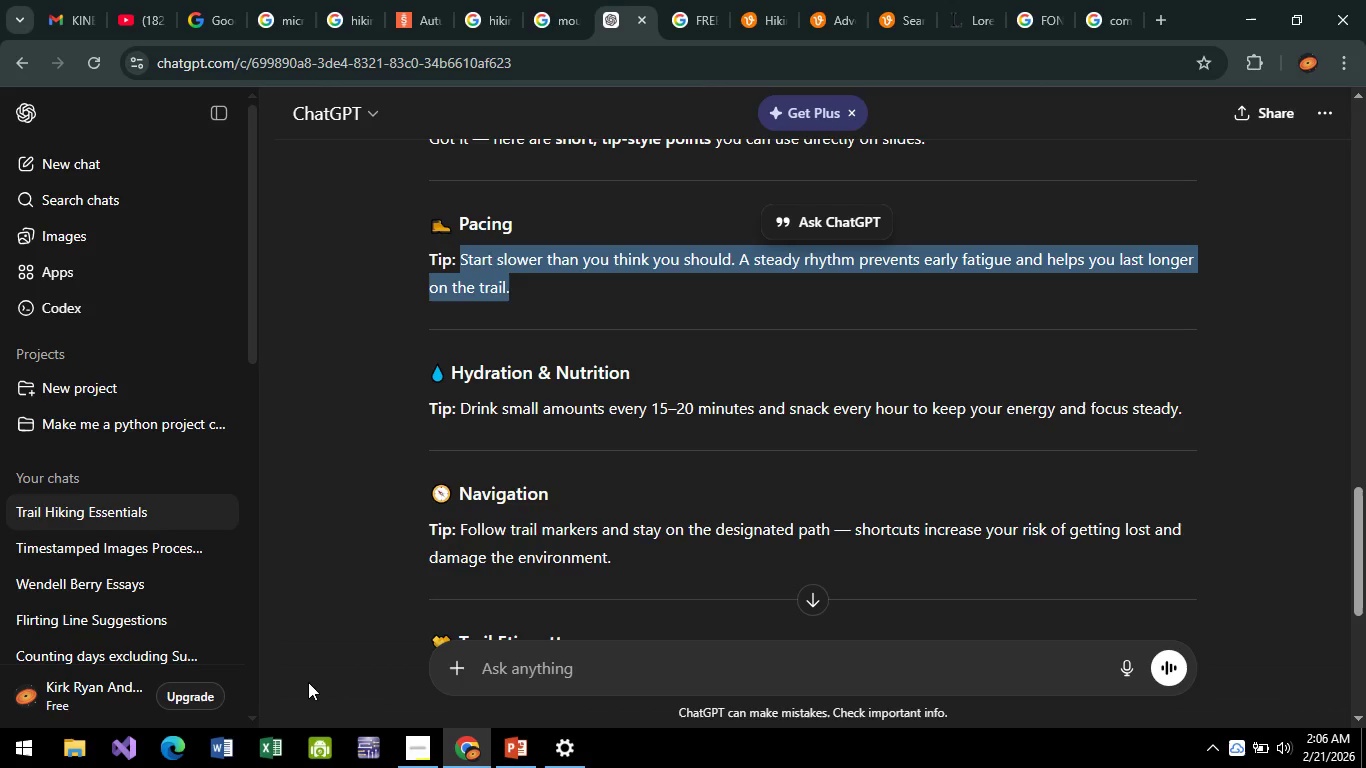 
key(Alt+Tab)
 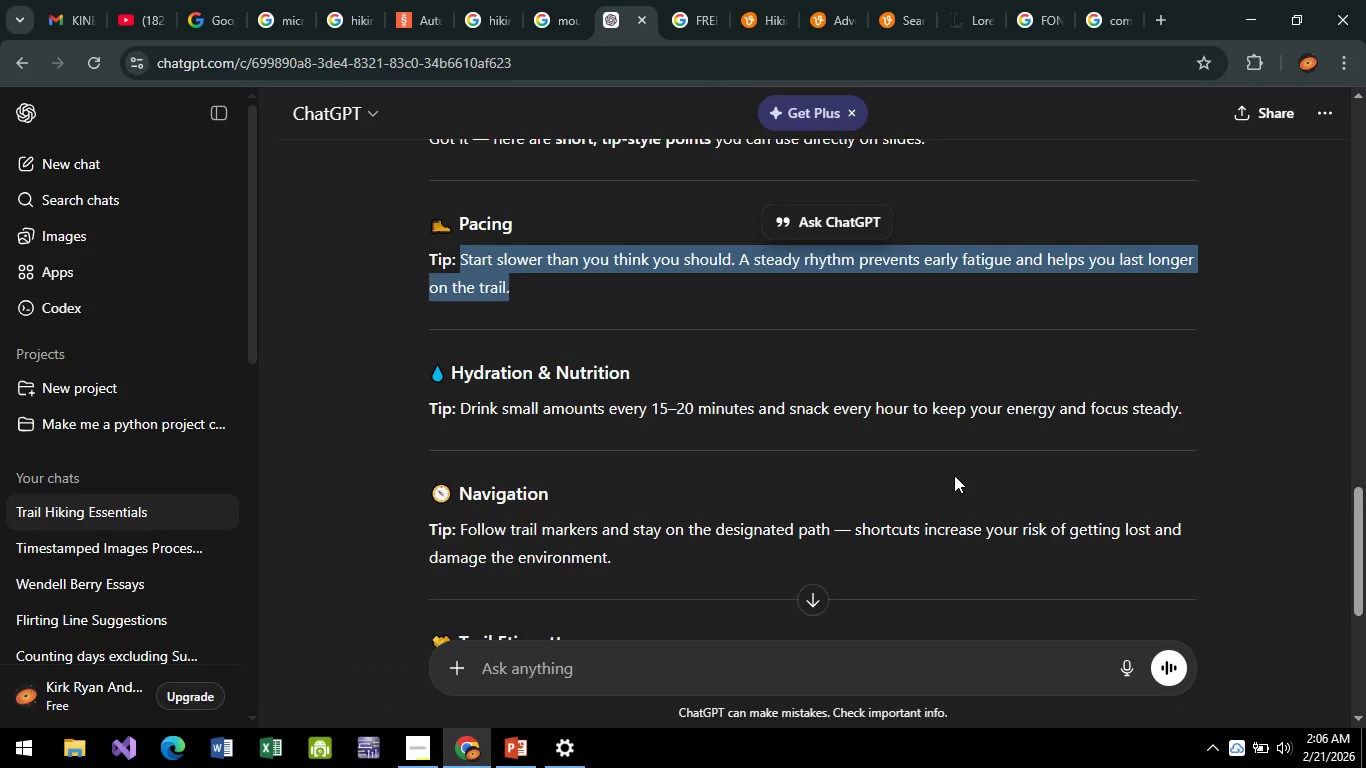 
scroll: coordinate [550, 327], scroll_direction: up, amount: 16.0
 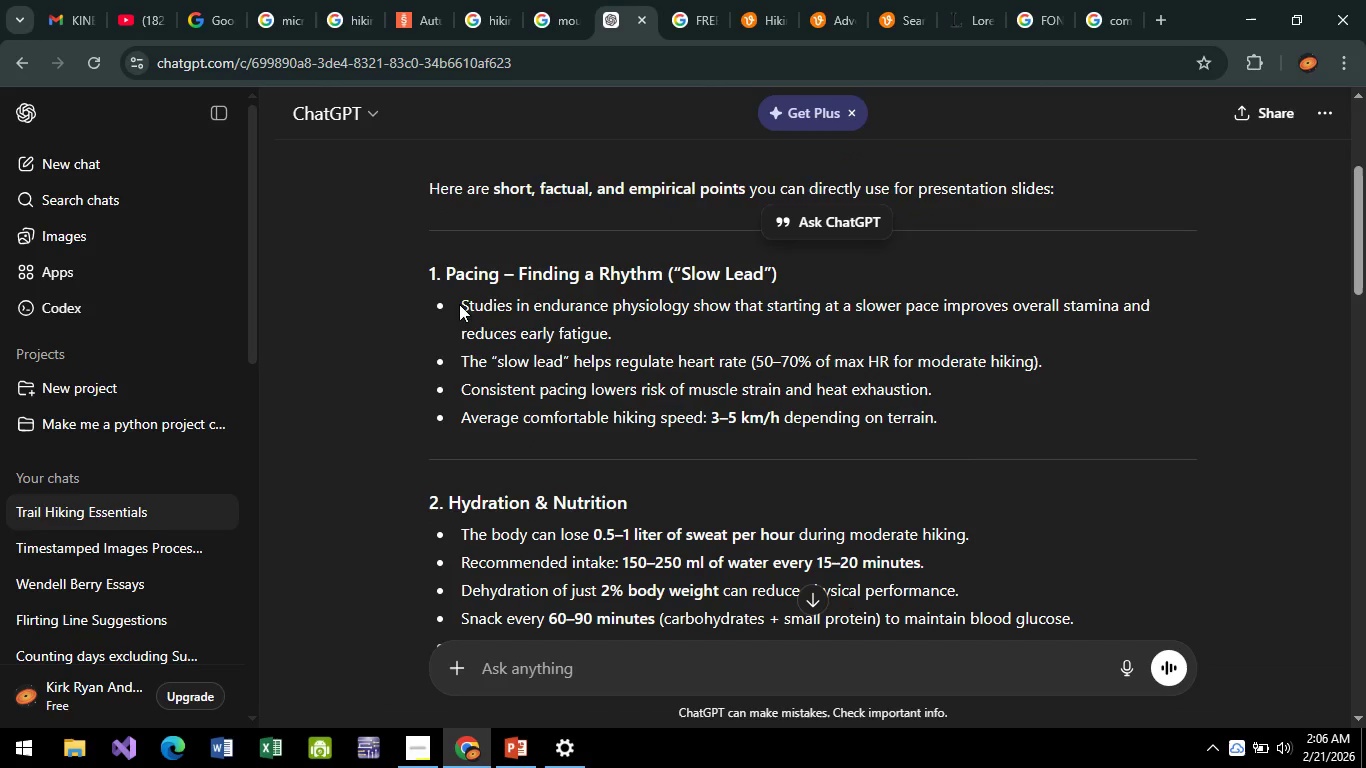 
left_click_drag(start_coordinate=[457, 302], to_coordinate=[943, 419])
 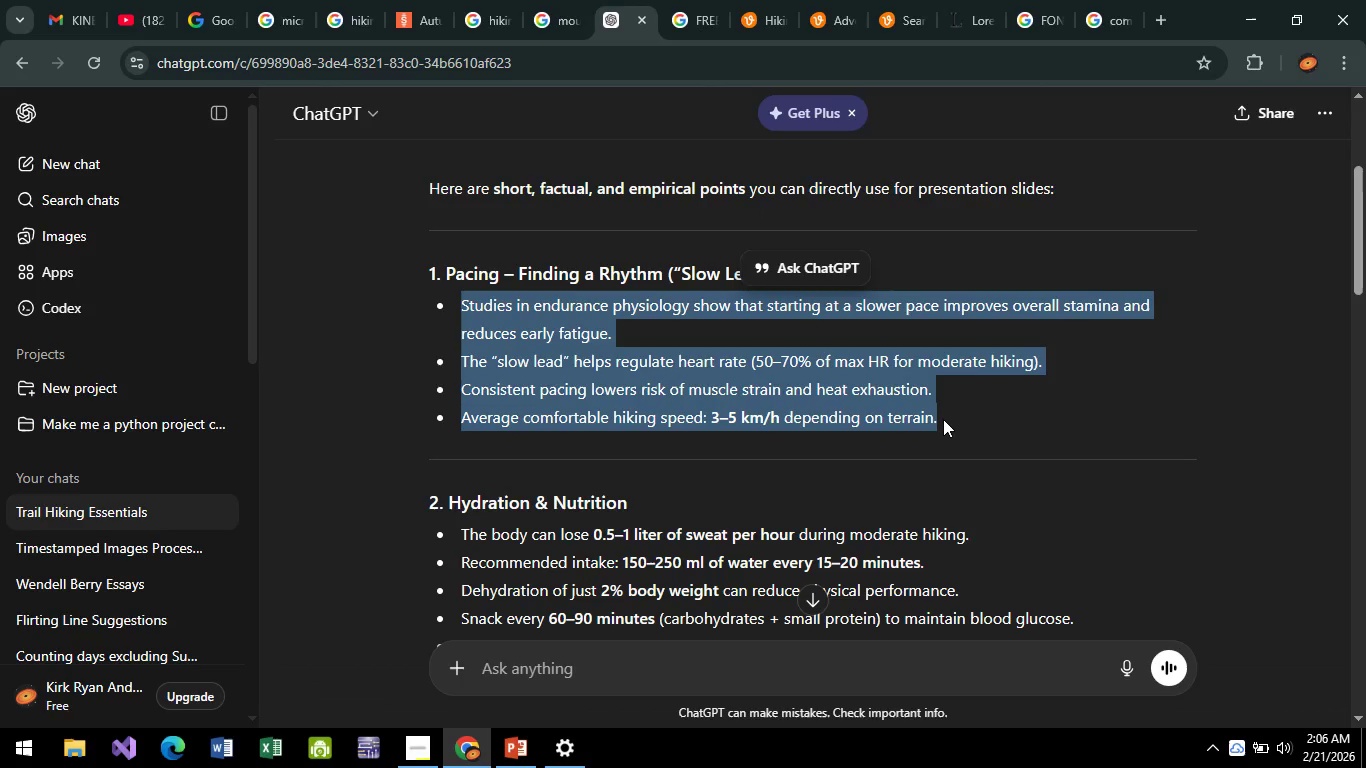 
key(Control+C)
 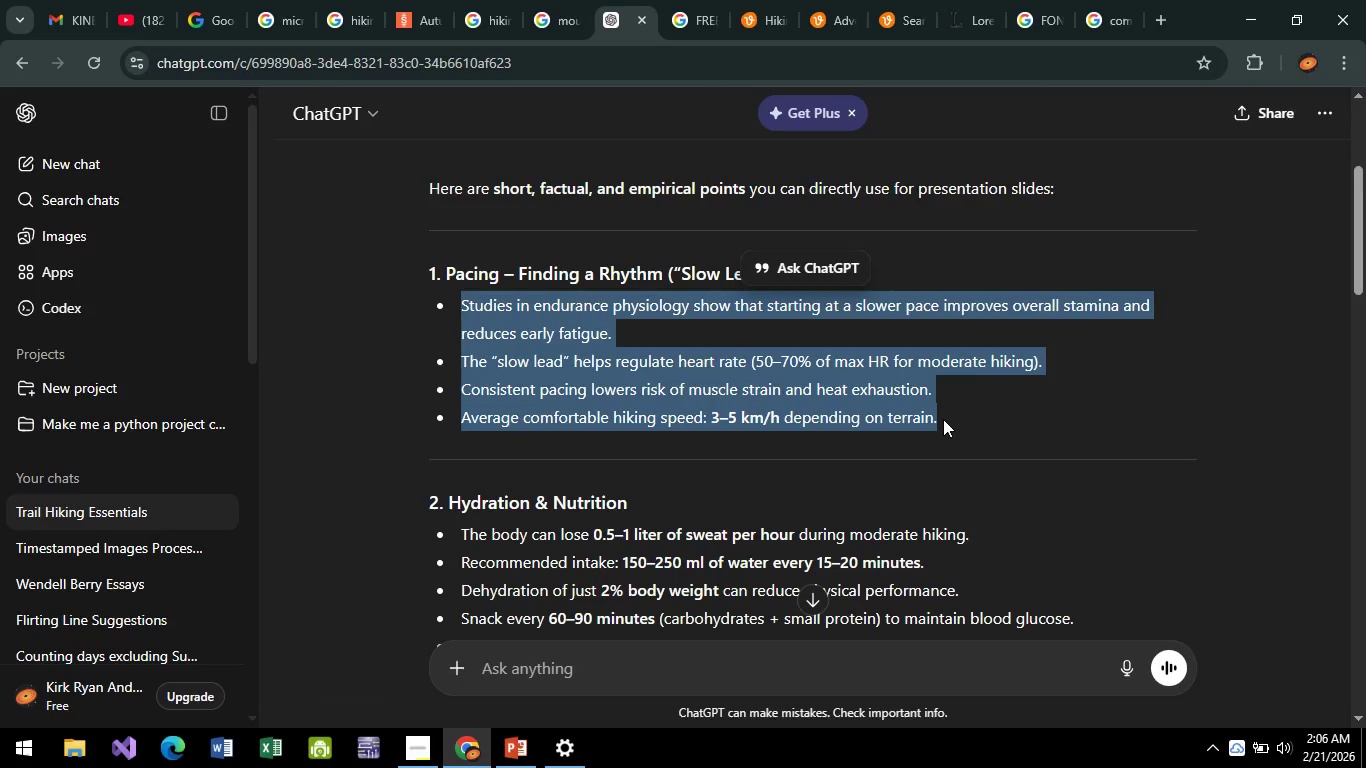 
key(Alt+AltLeft)
 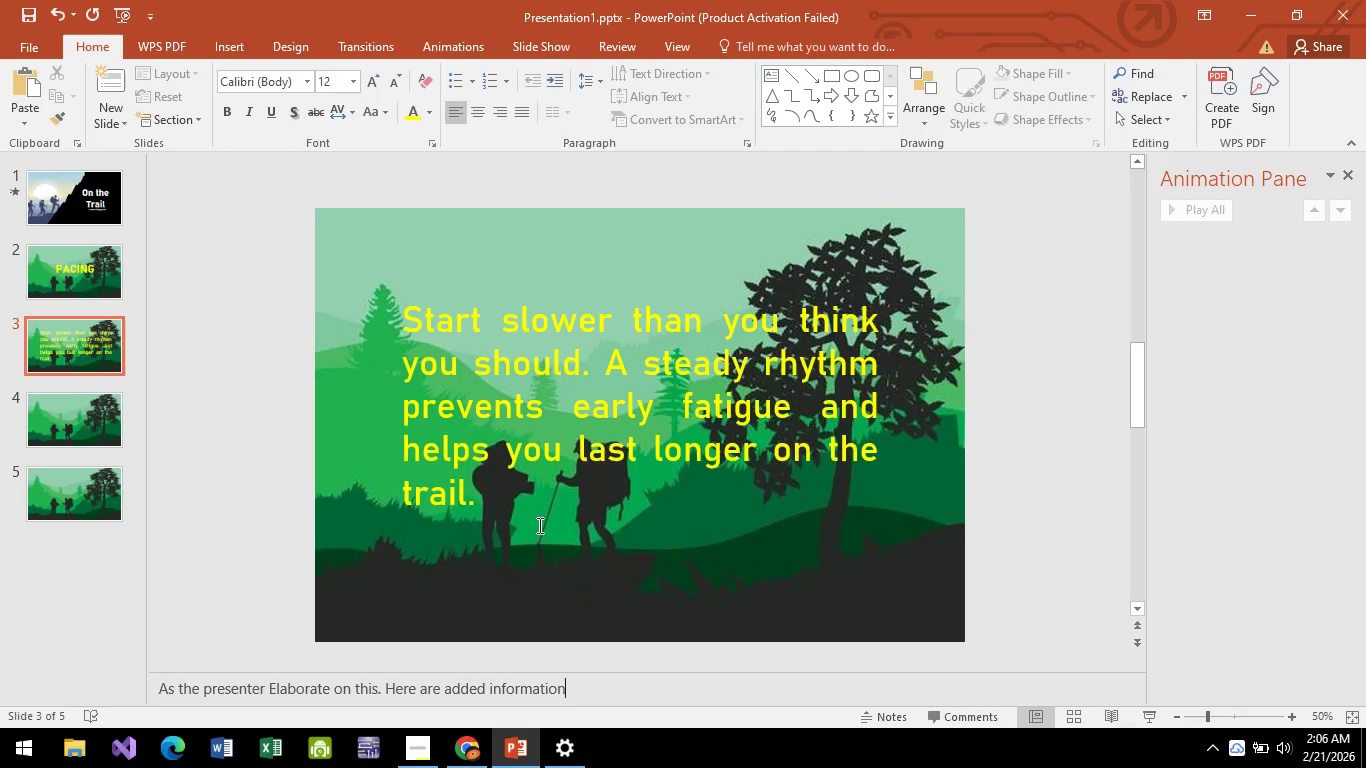 
key(Alt+Tab)
 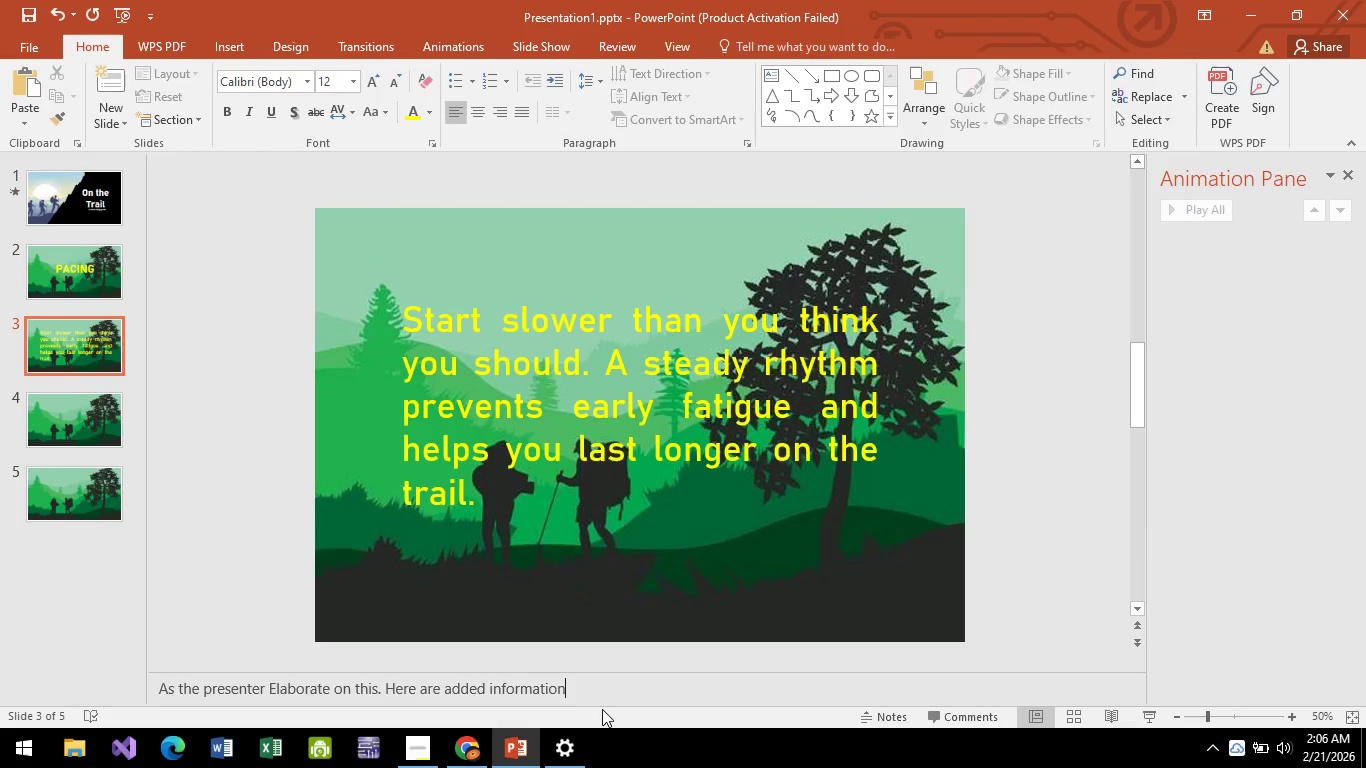 
key(Shift+Enter)
 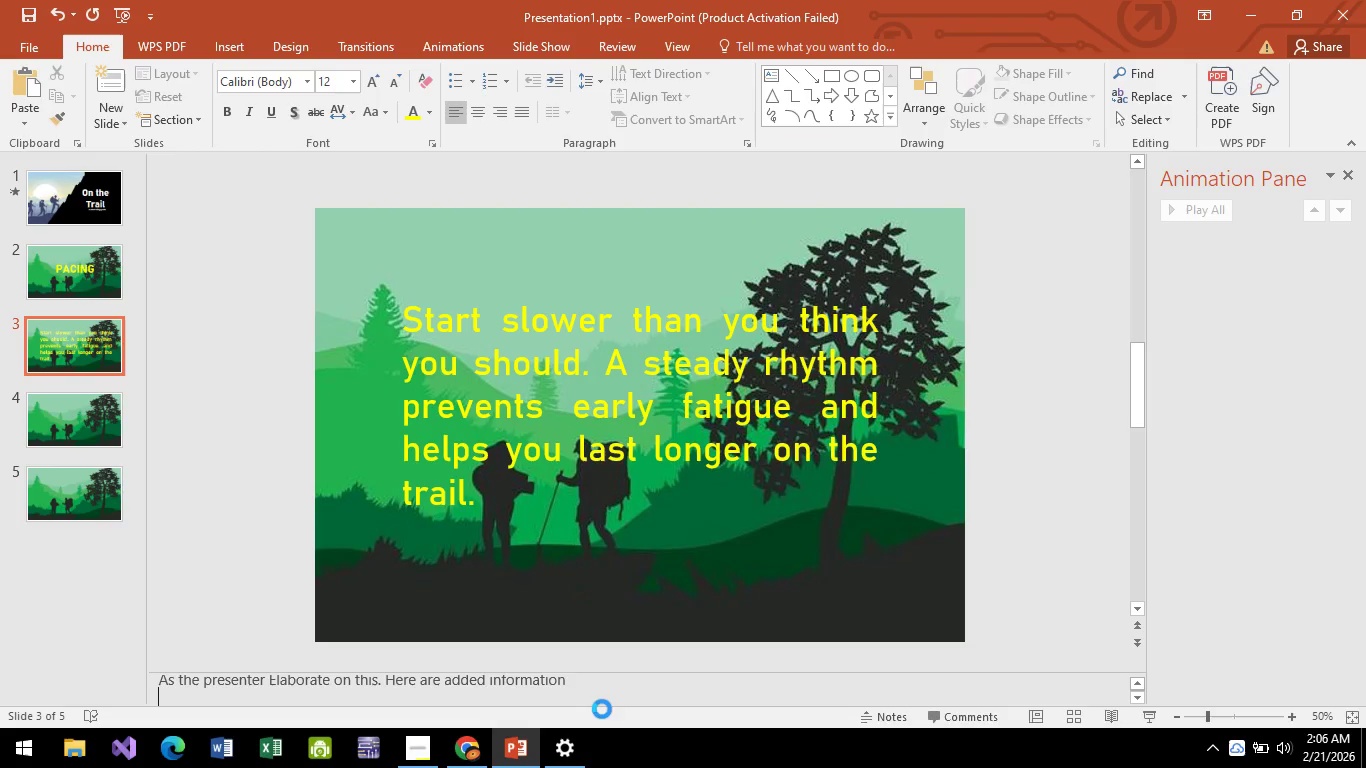 
key(Control+Shift+ControlLeft)
 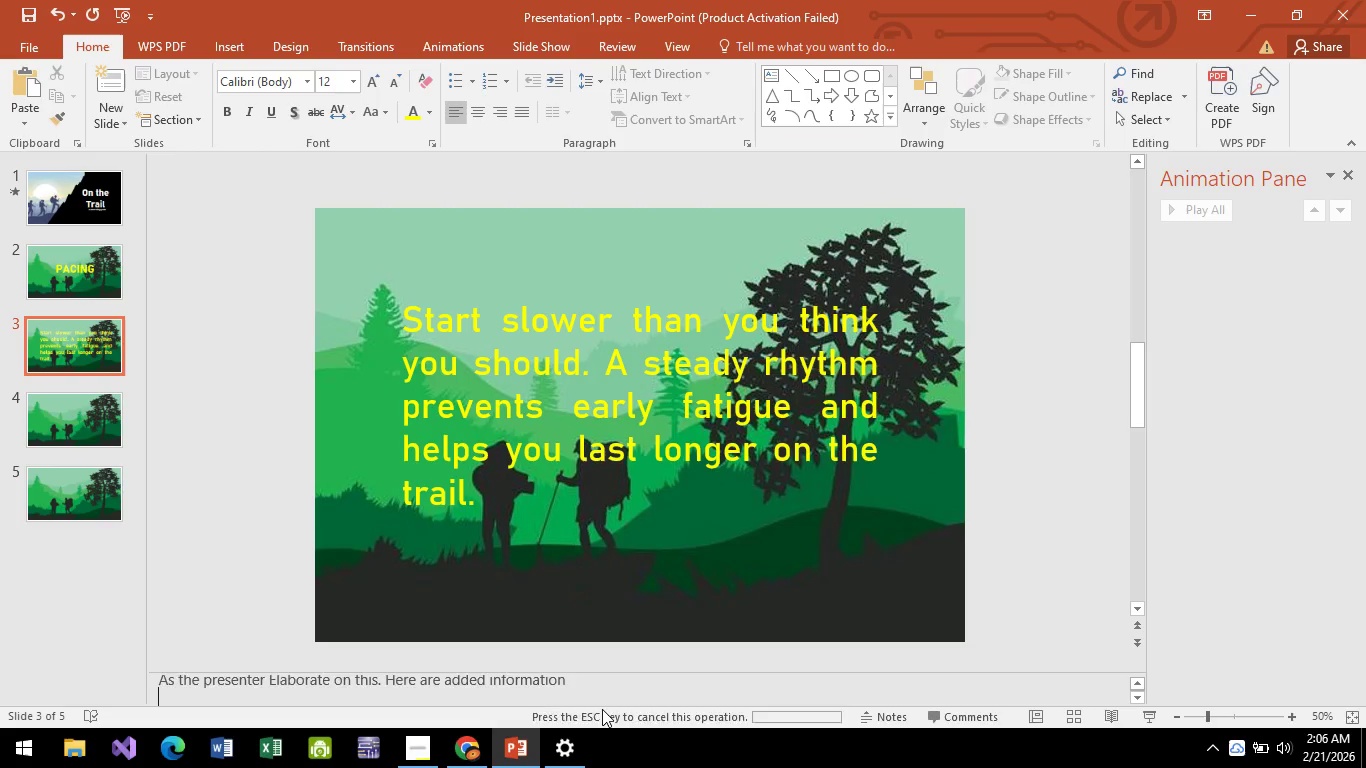 
key(Control+V)
 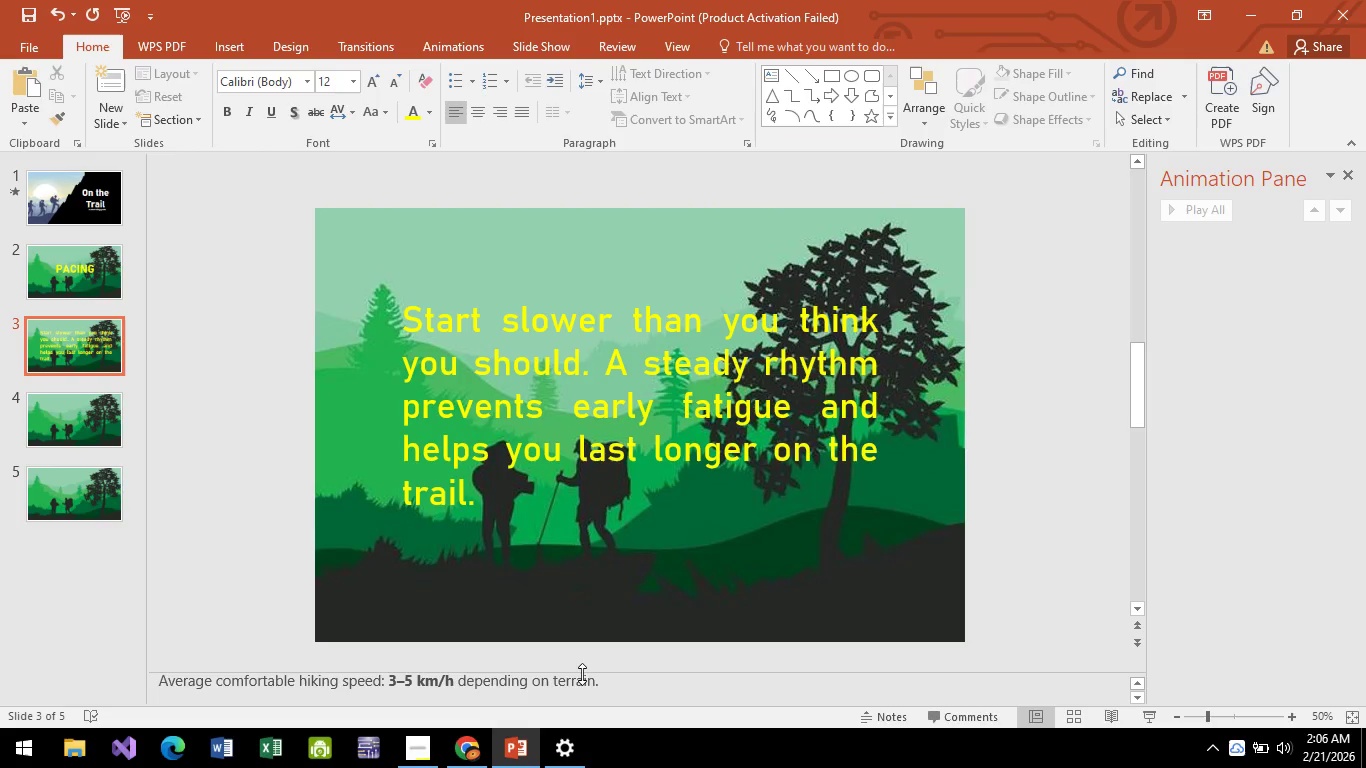 
scroll: coordinate [569, 704], scroll_direction: up, amount: 4.0
 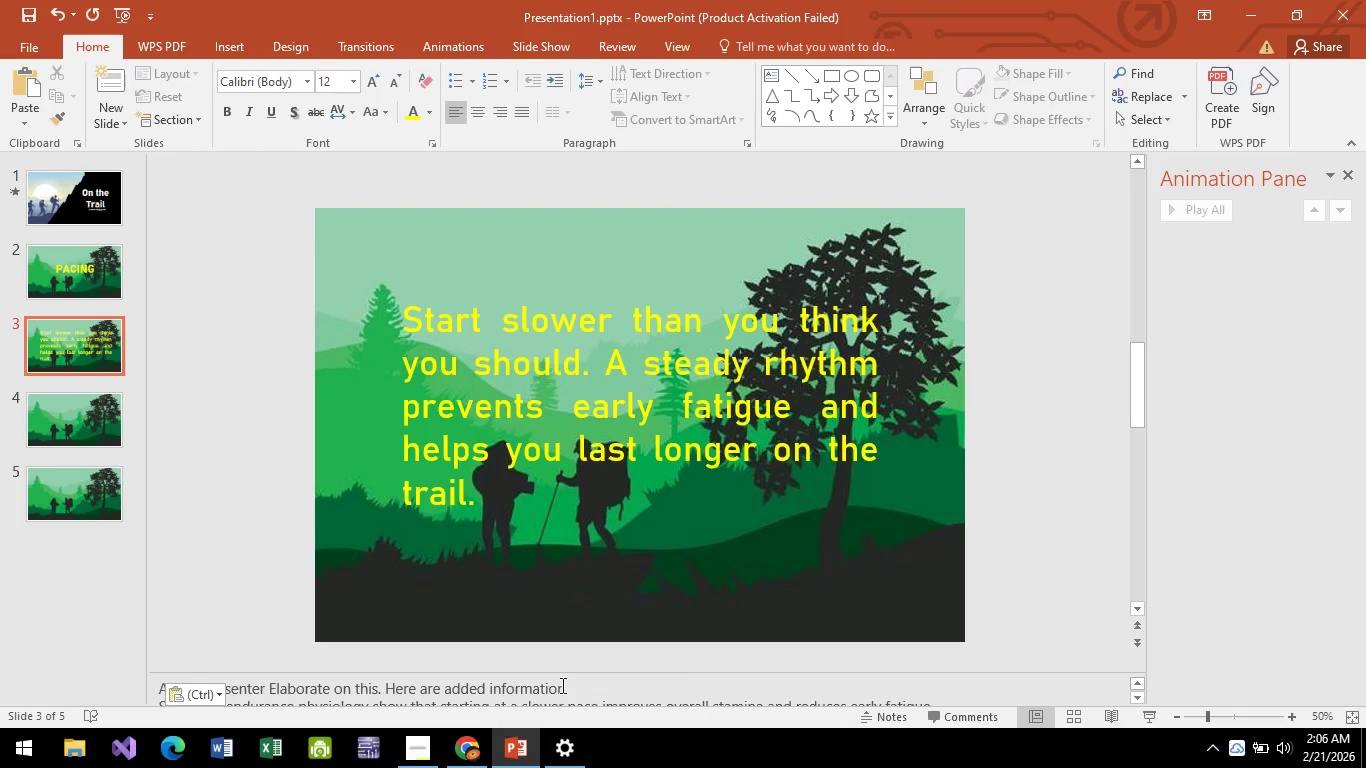 
scroll: coordinate [561, 685], scroll_direction: down, amount: 2.0
 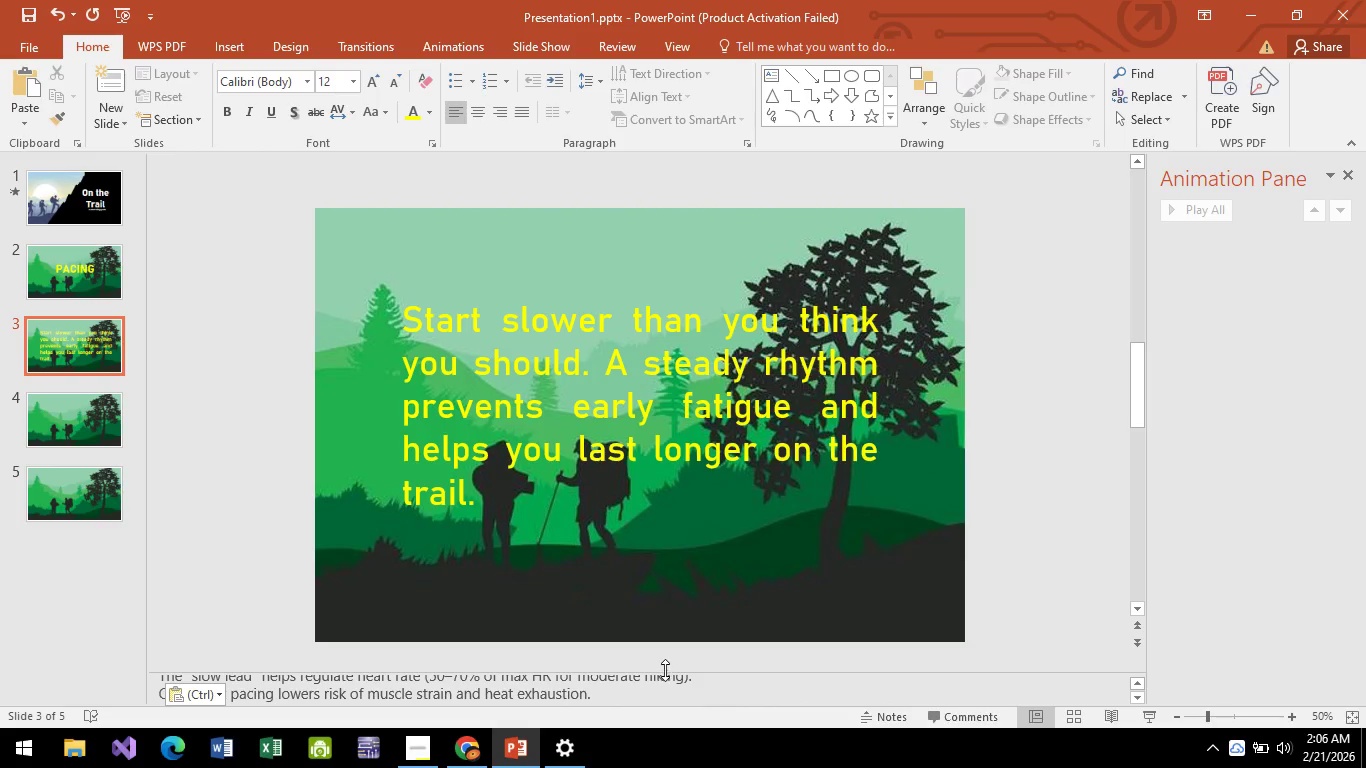 
left_click_drag(start_coordinate=[665, 669], to_coordinate=[709, 519])
 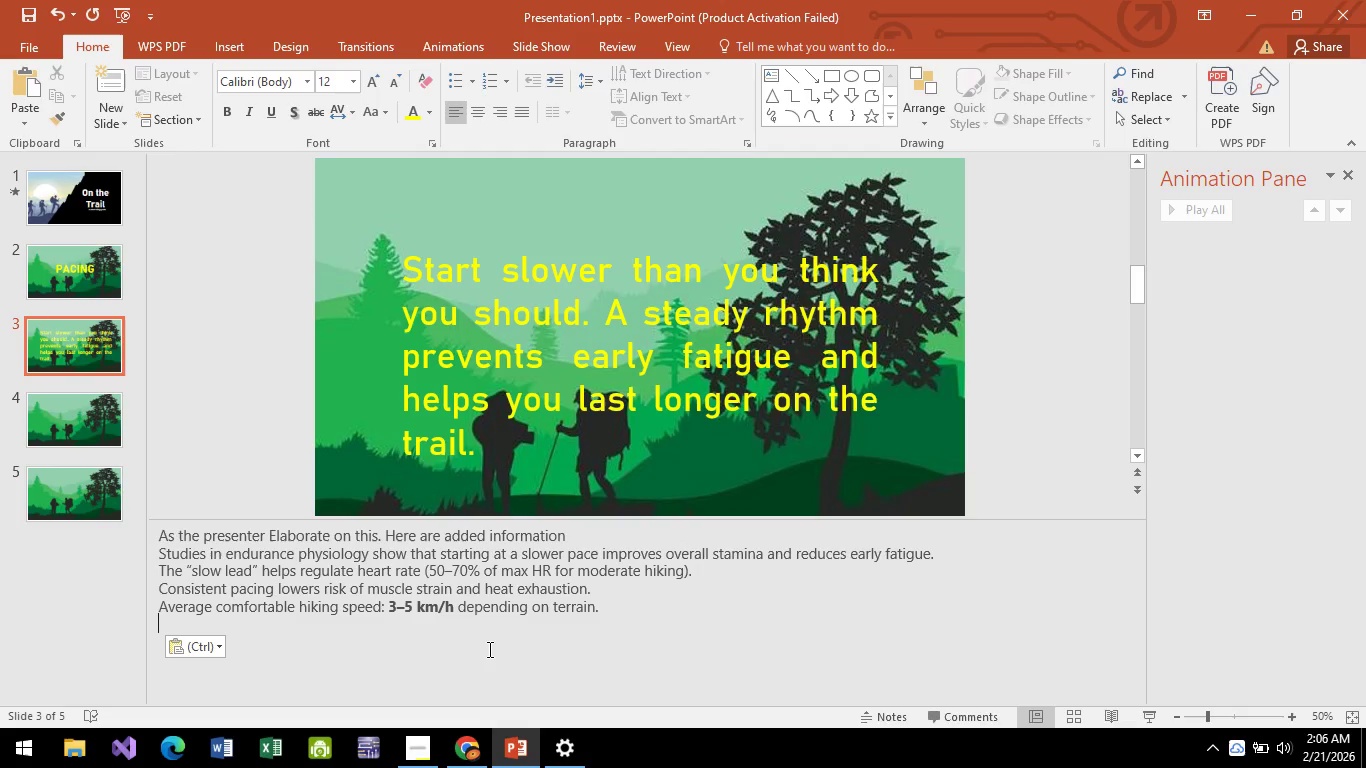 
left_click([488, 649])
 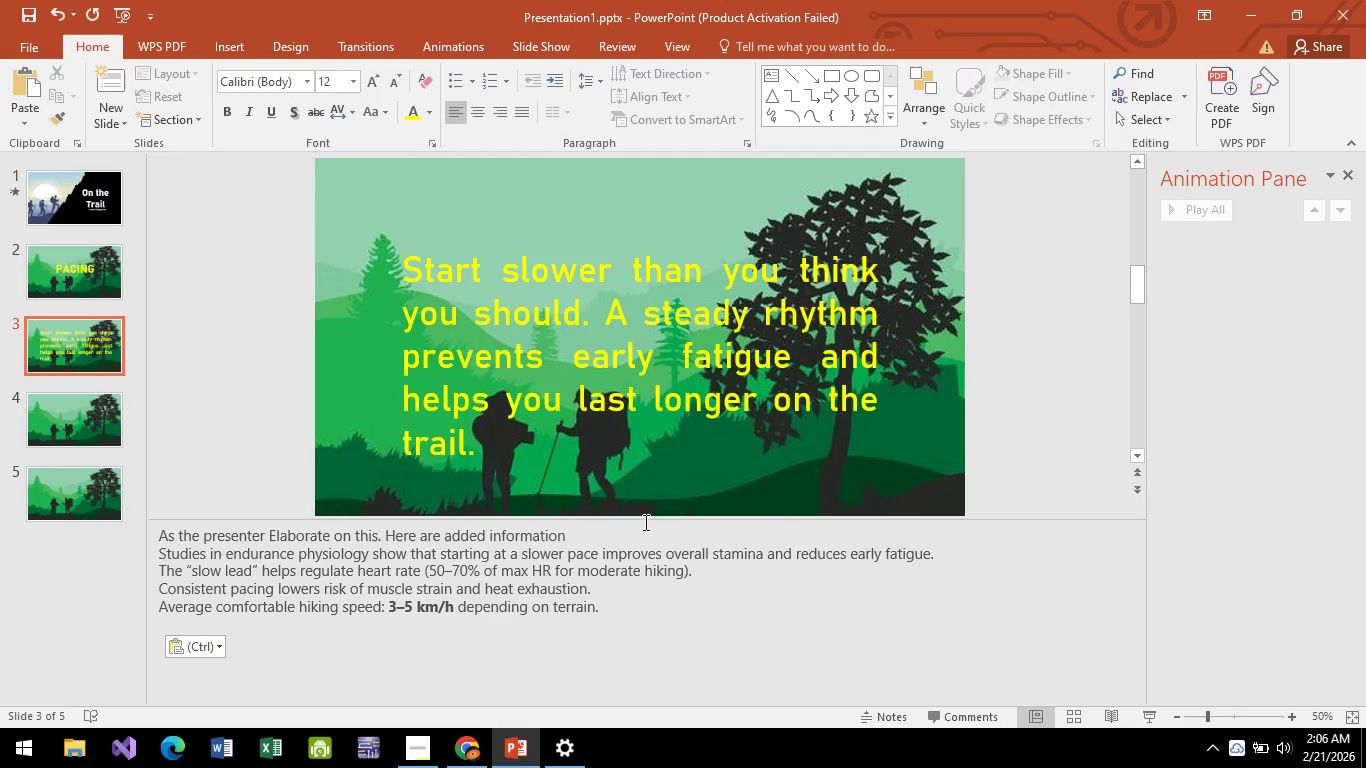 
left_click_drag(start_coordinate=[644, 522], to_coordinate=[640, 566])
 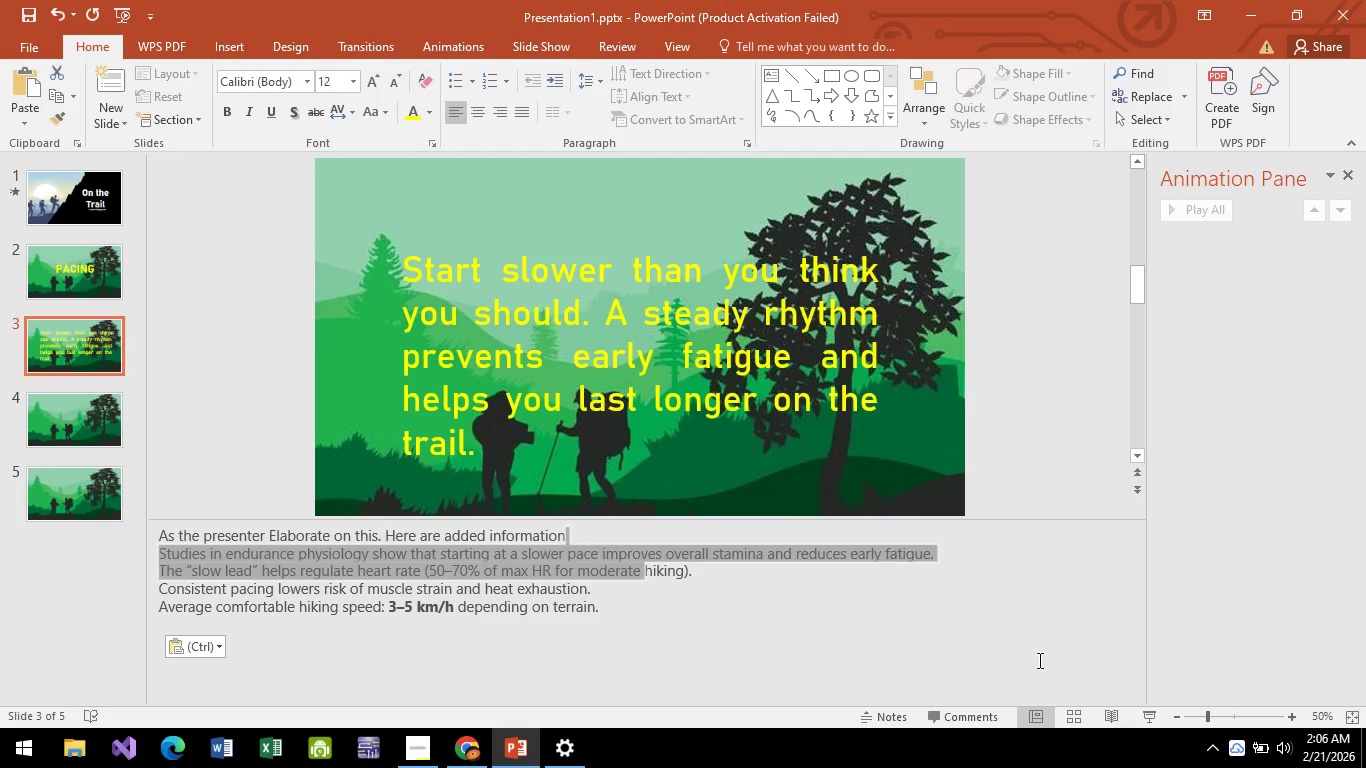 
left_click([1038, 660])
 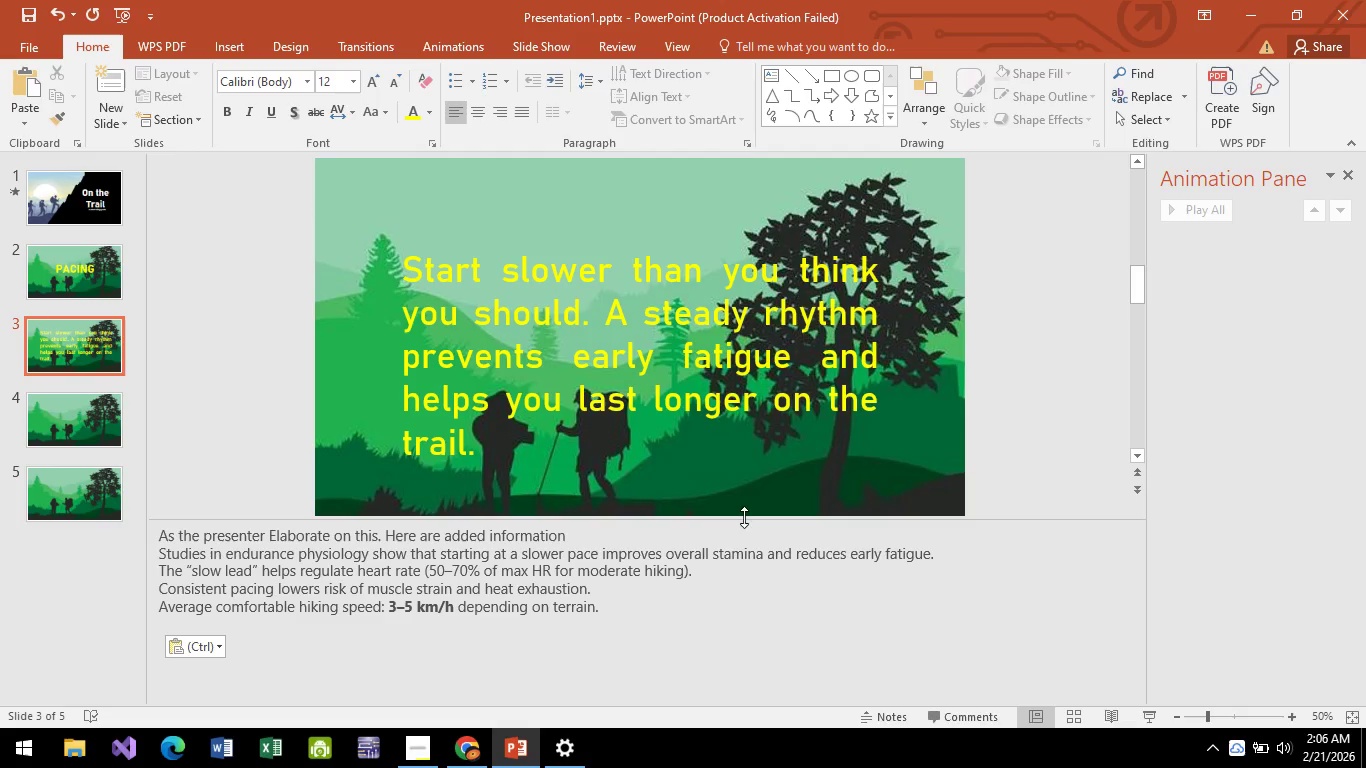 
left_click([744, 515])
 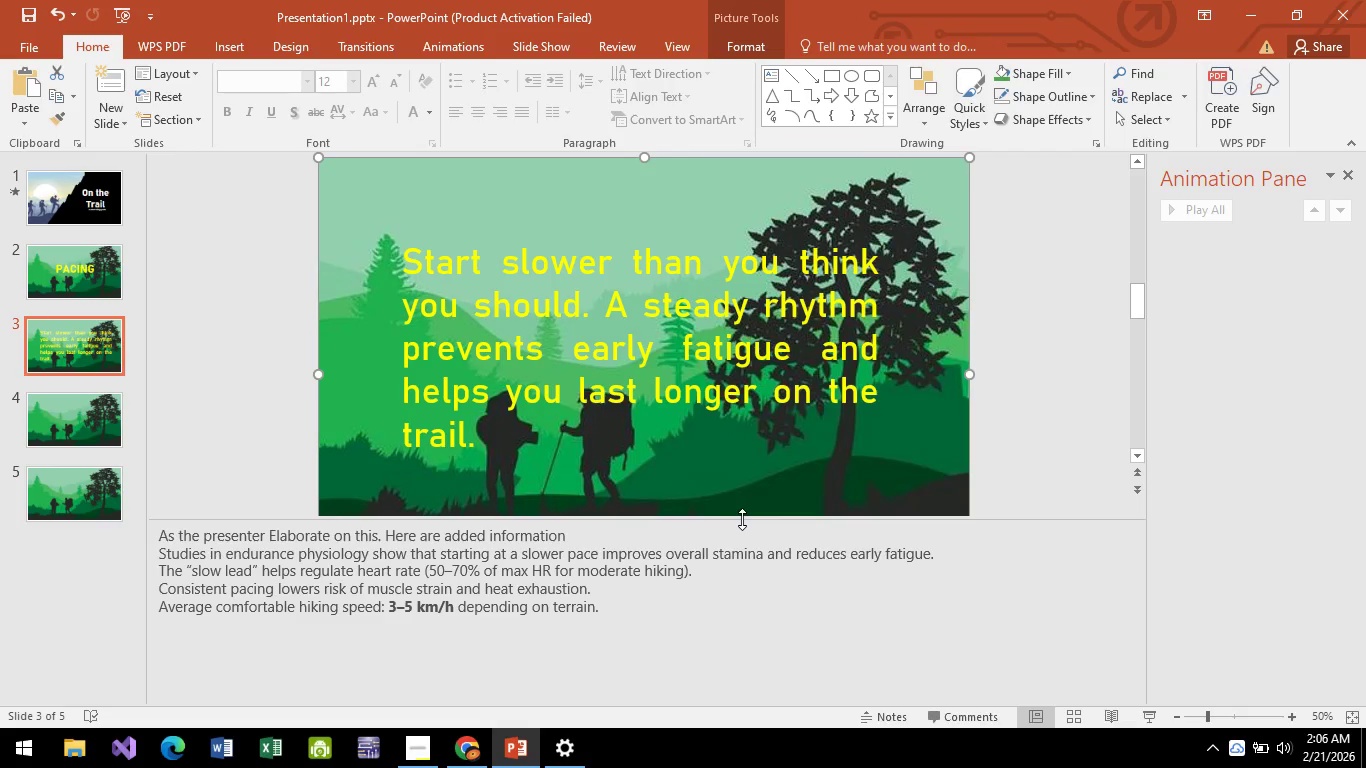 
left_click_drag(start_coordinate=[741, 519], to_coordinate=[730, 608])
 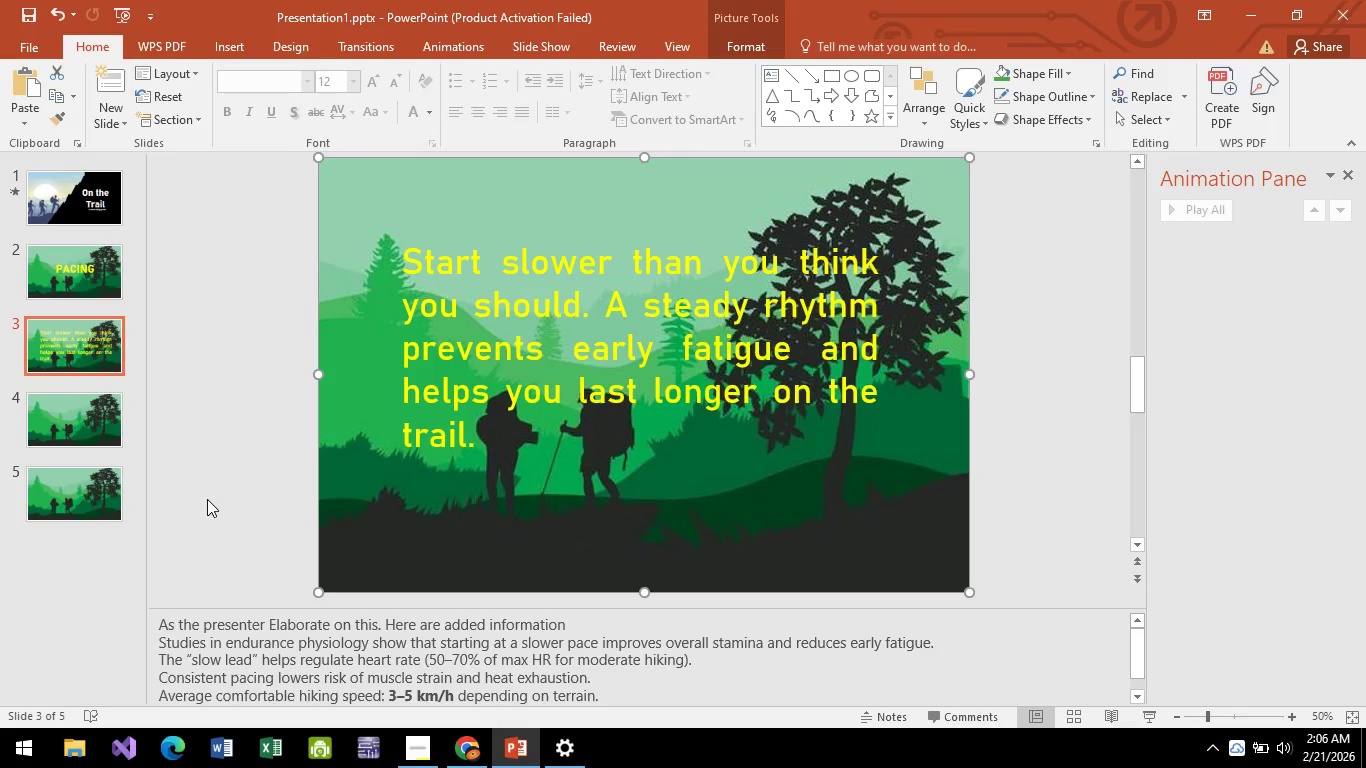 
left_click([207, 499])
 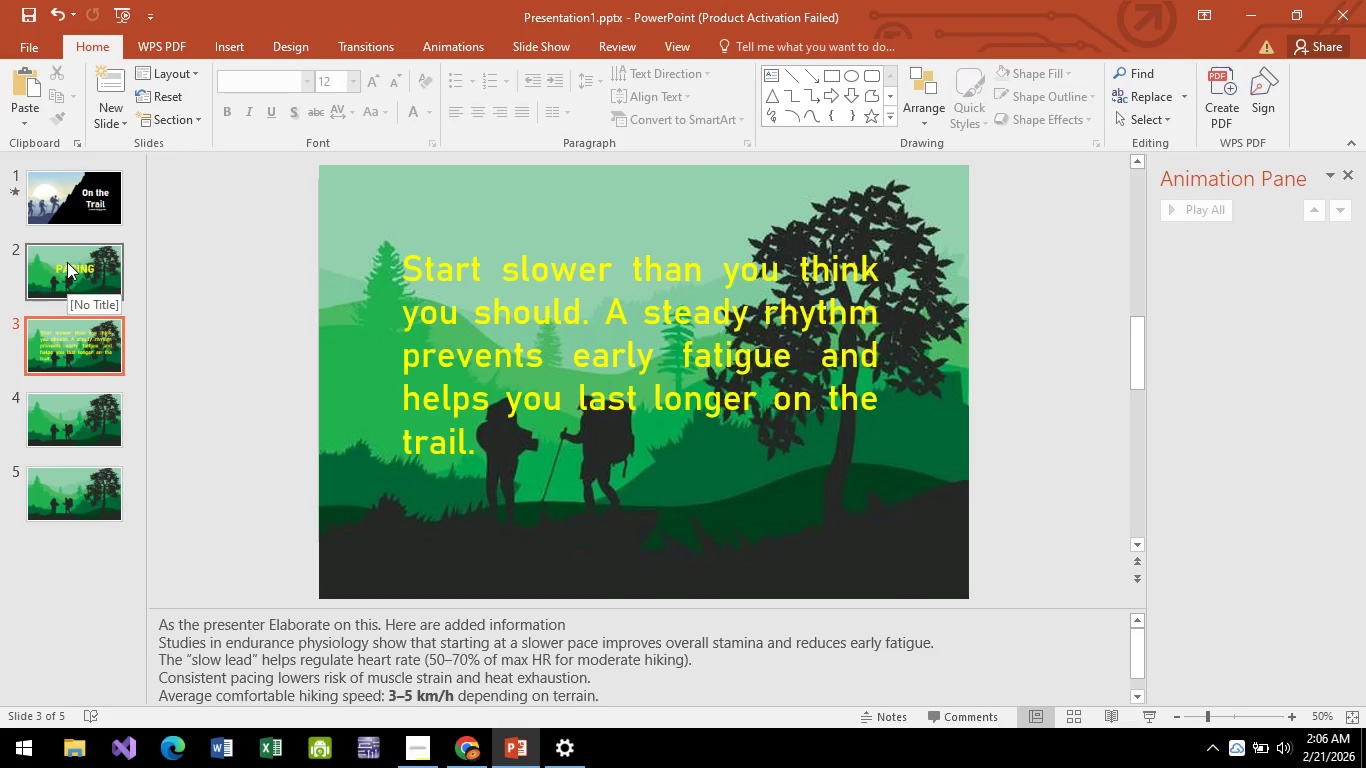 
wait(7.05)
 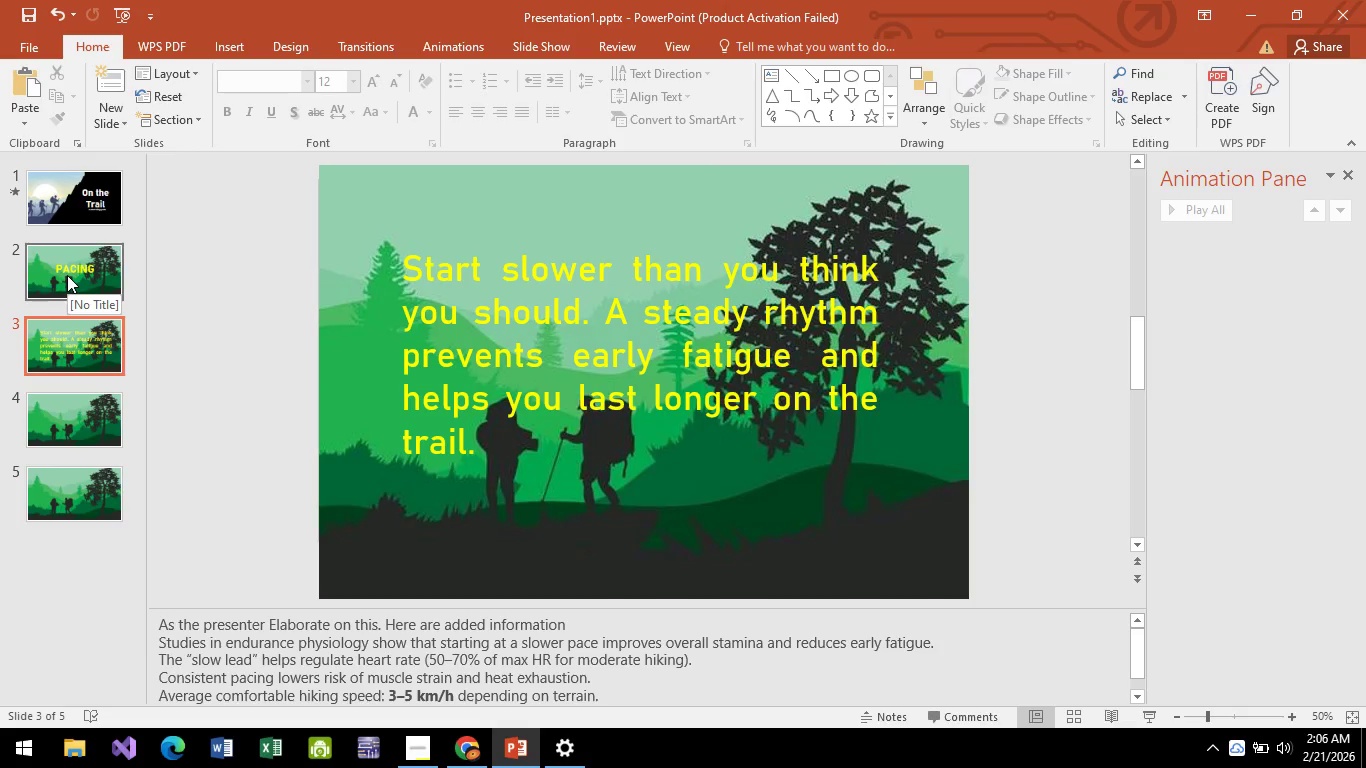 
left_click([67, 262])
 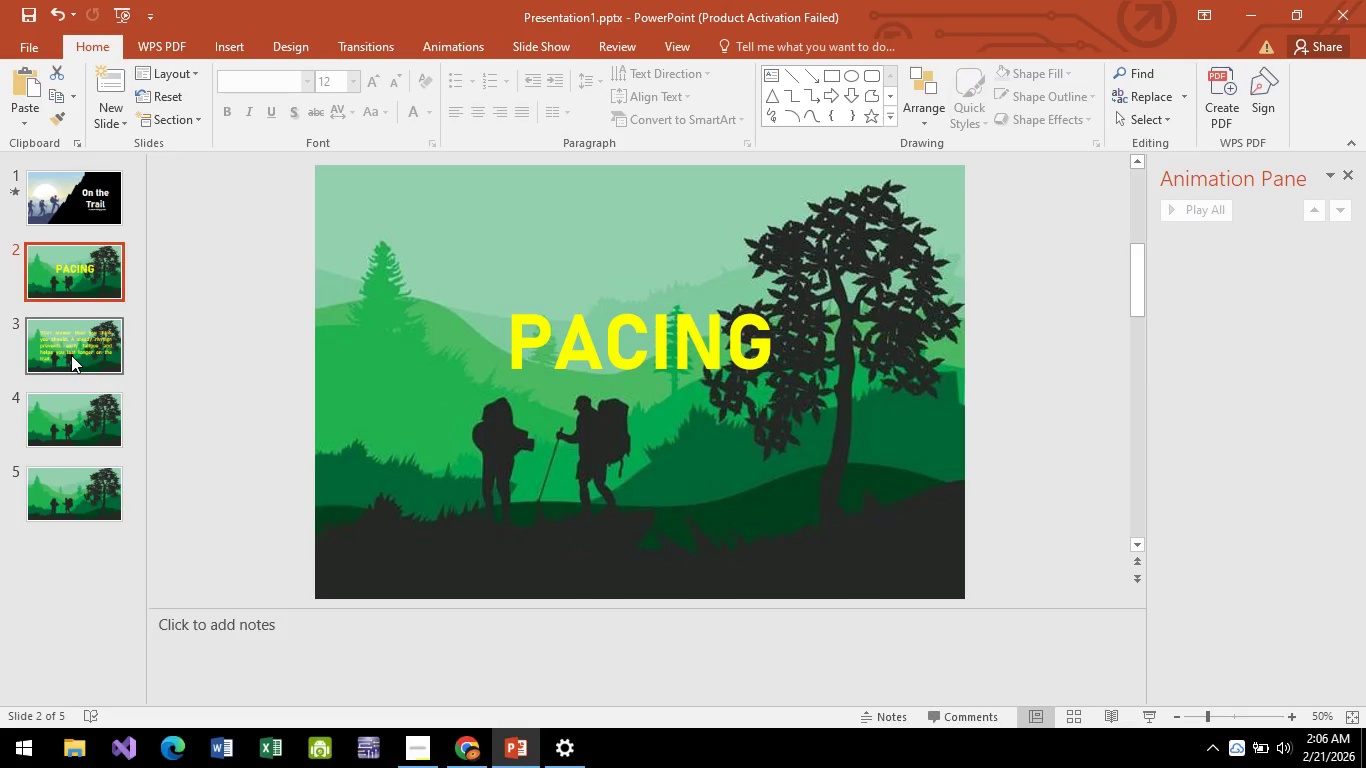 
left_click([71, 355])
 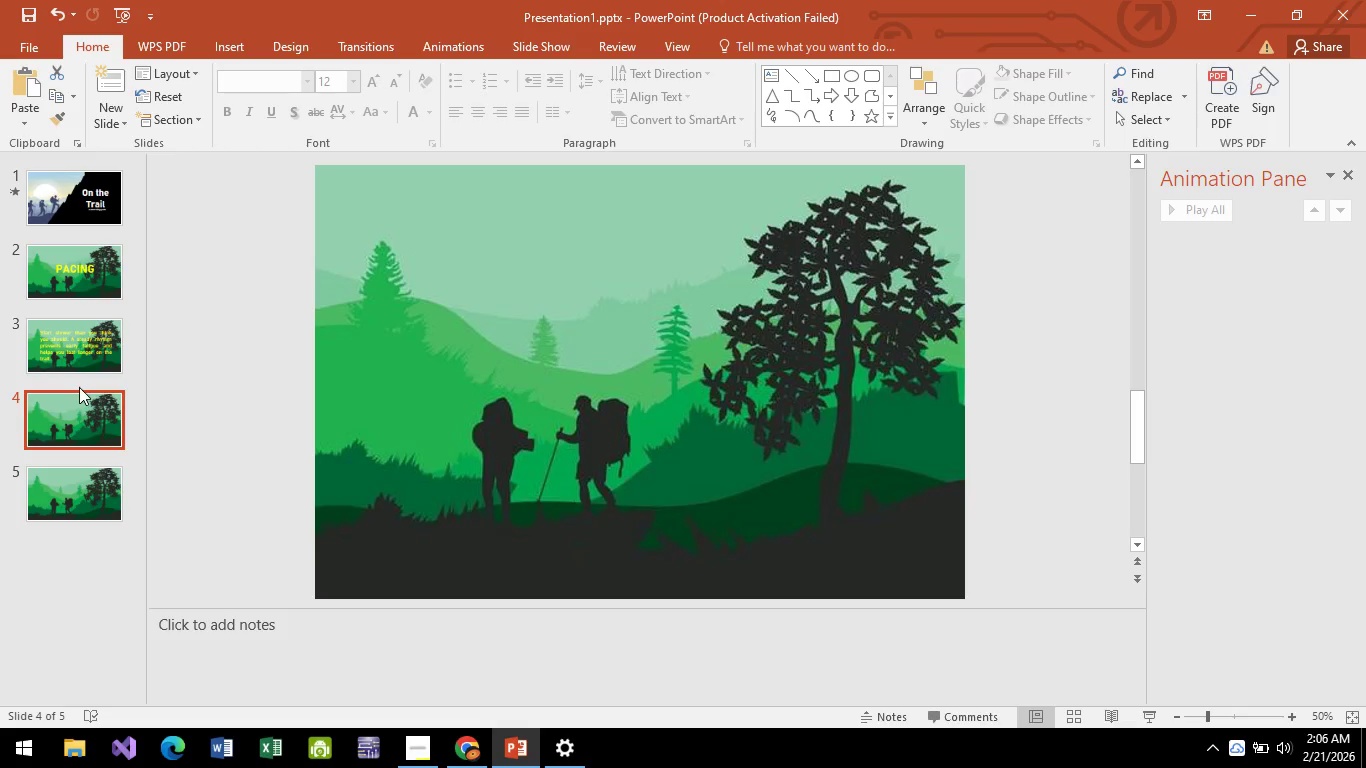 
key(Alt+AltLeft)
 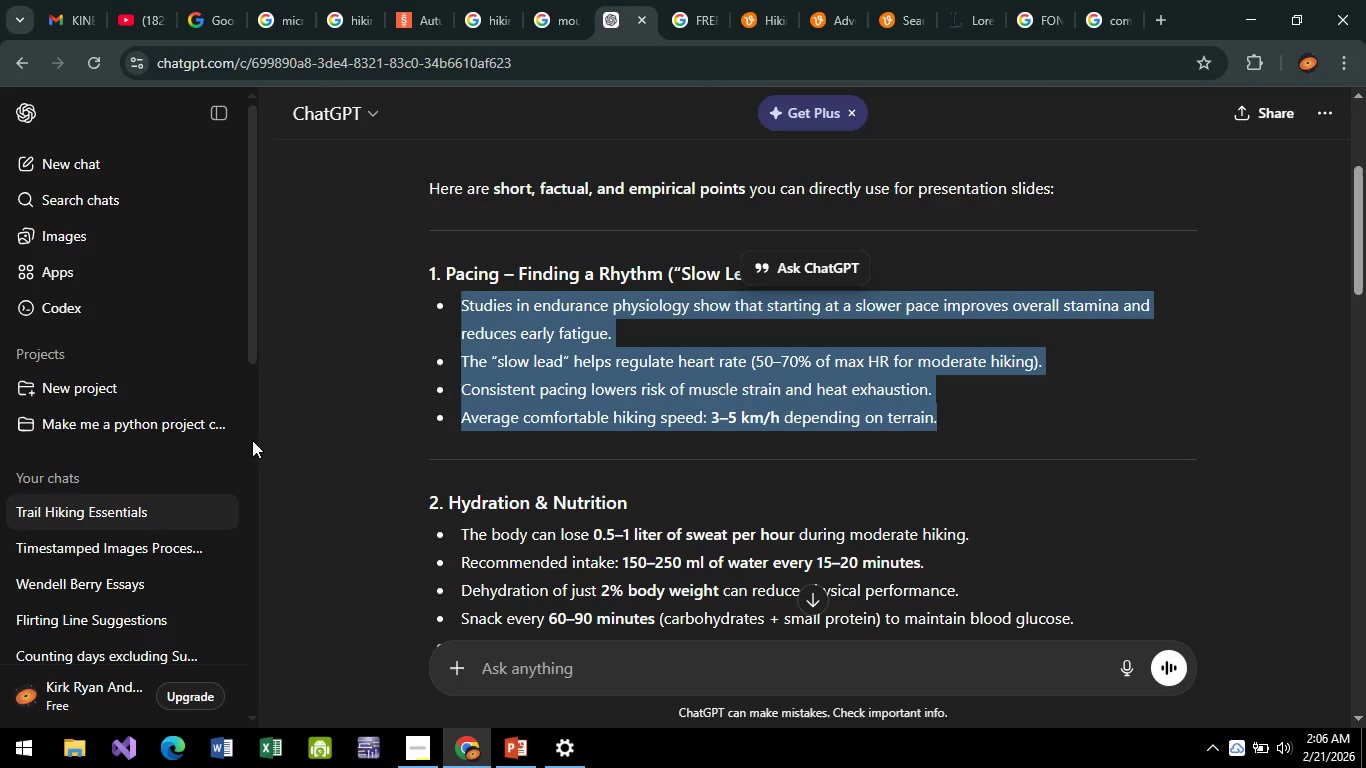 
key(Alt+Tab)
 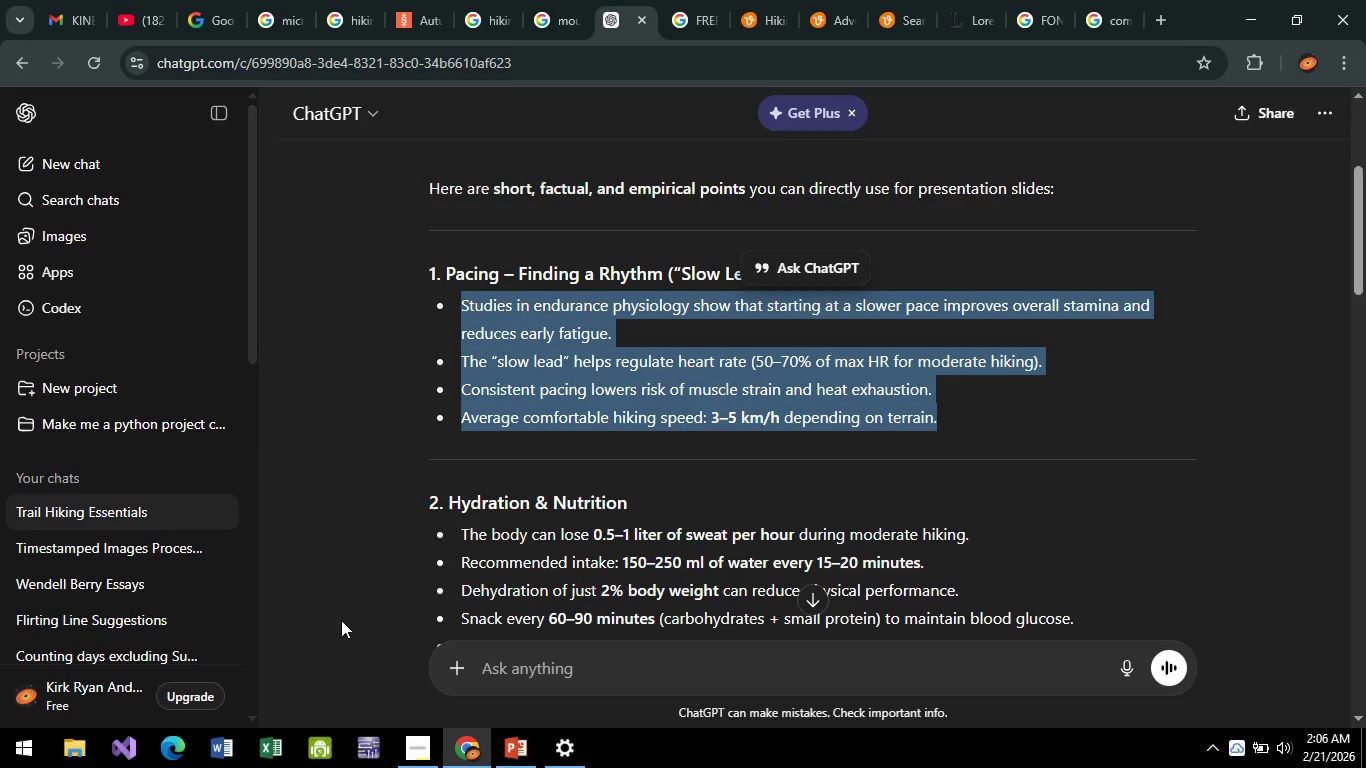 
key(Alt+AltLeft)
 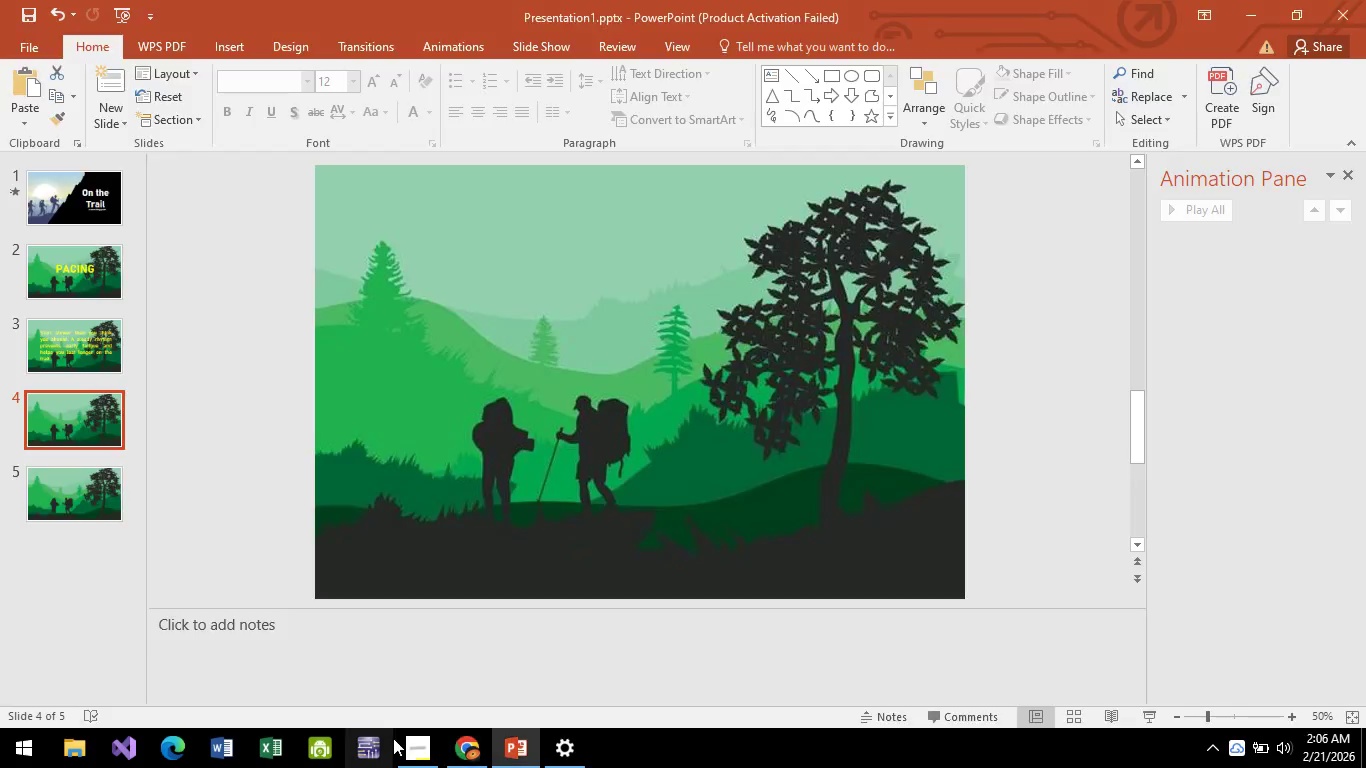 
key(Alt+Tab)
 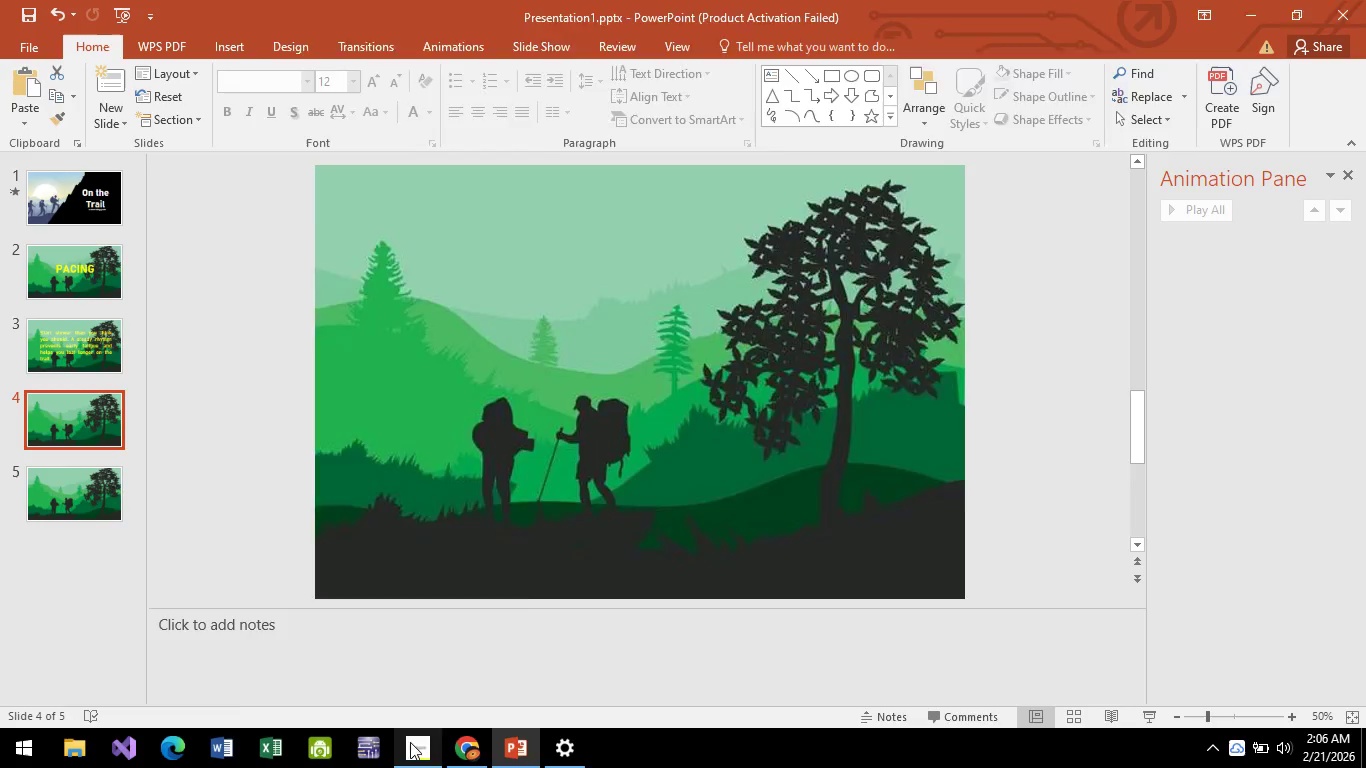 
left_click([410, 742])